 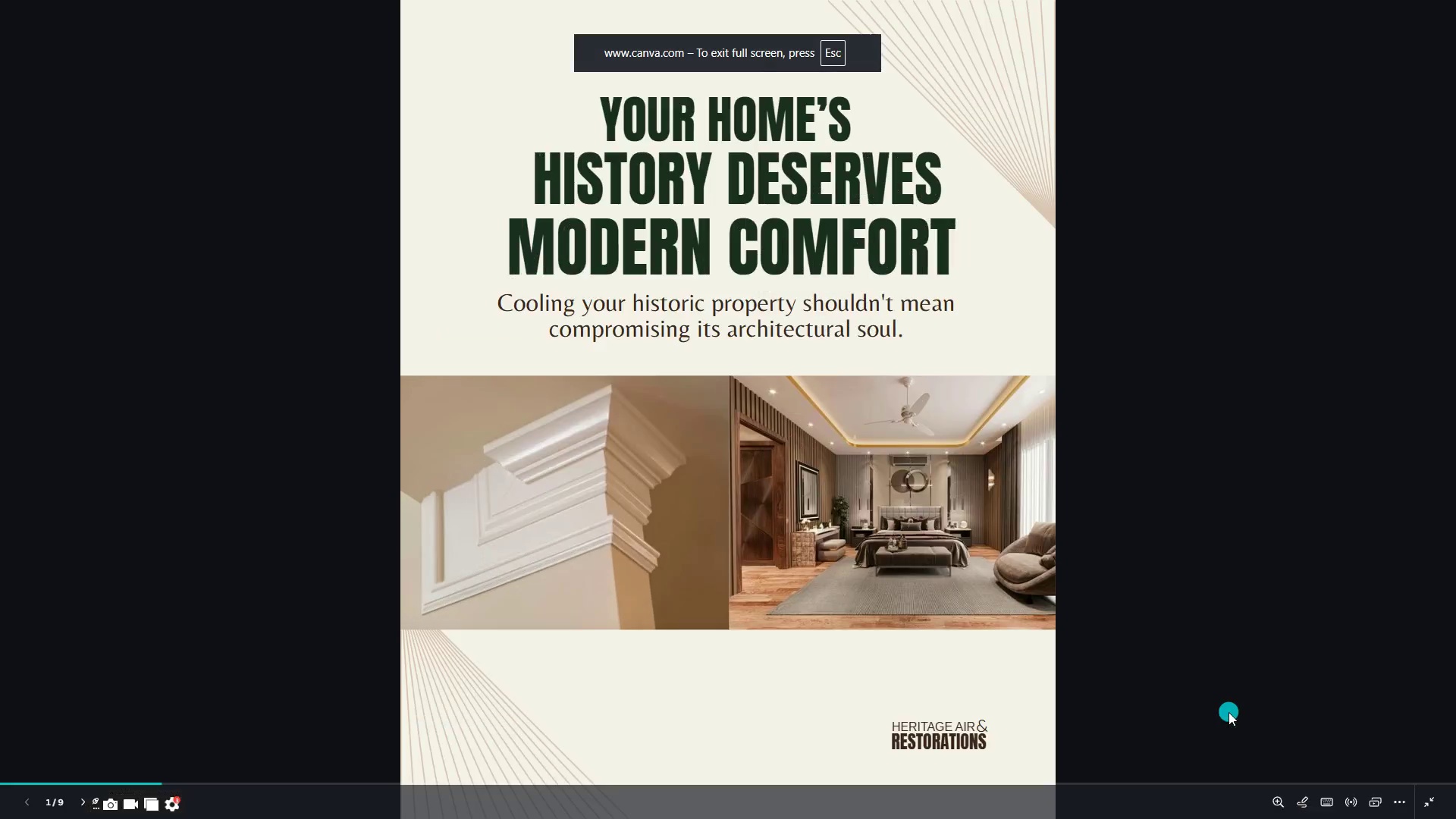 
key(ArrowRight)
 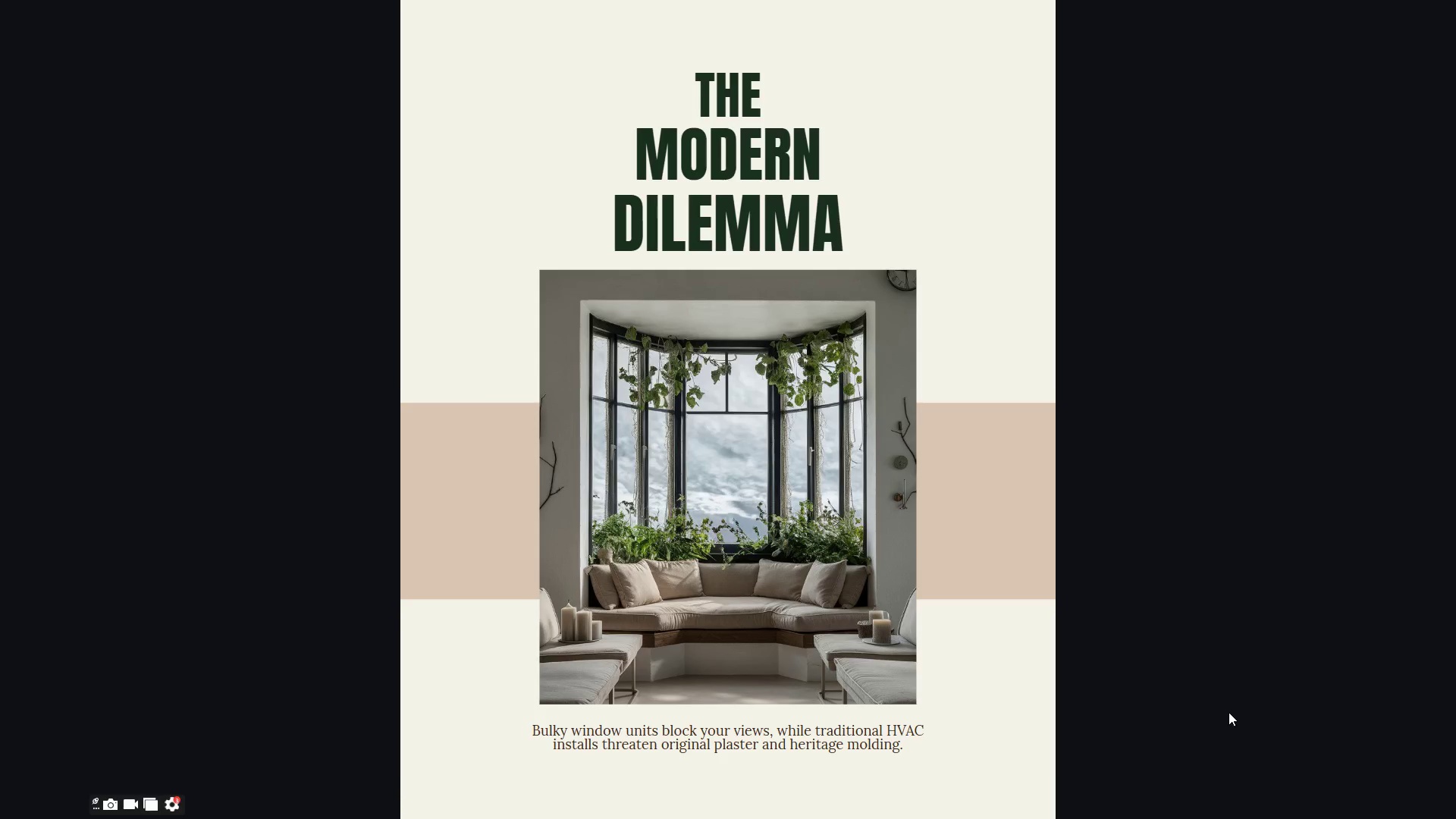 
key(ArrowRight)
 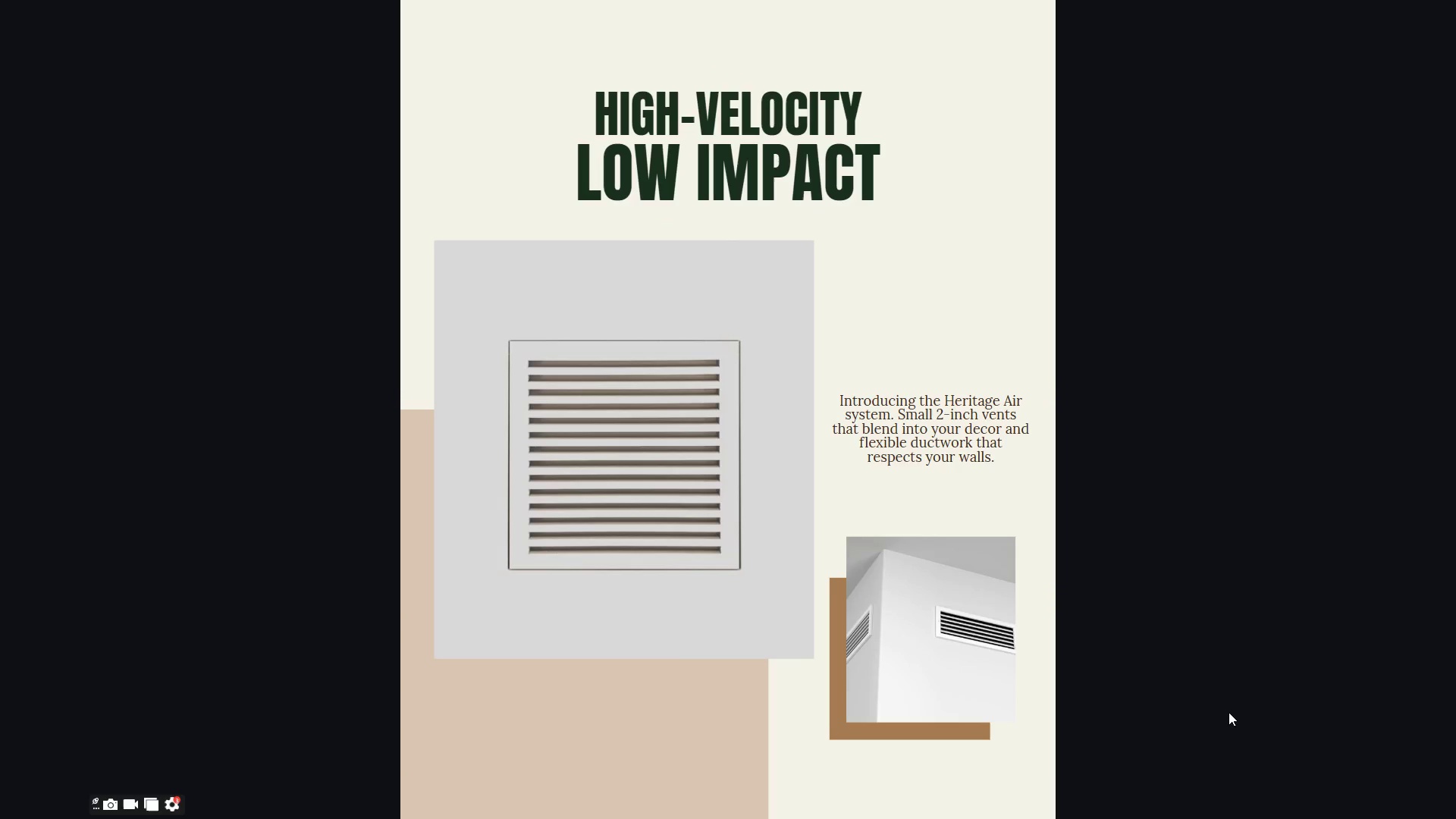 
key(ArrowRight)
 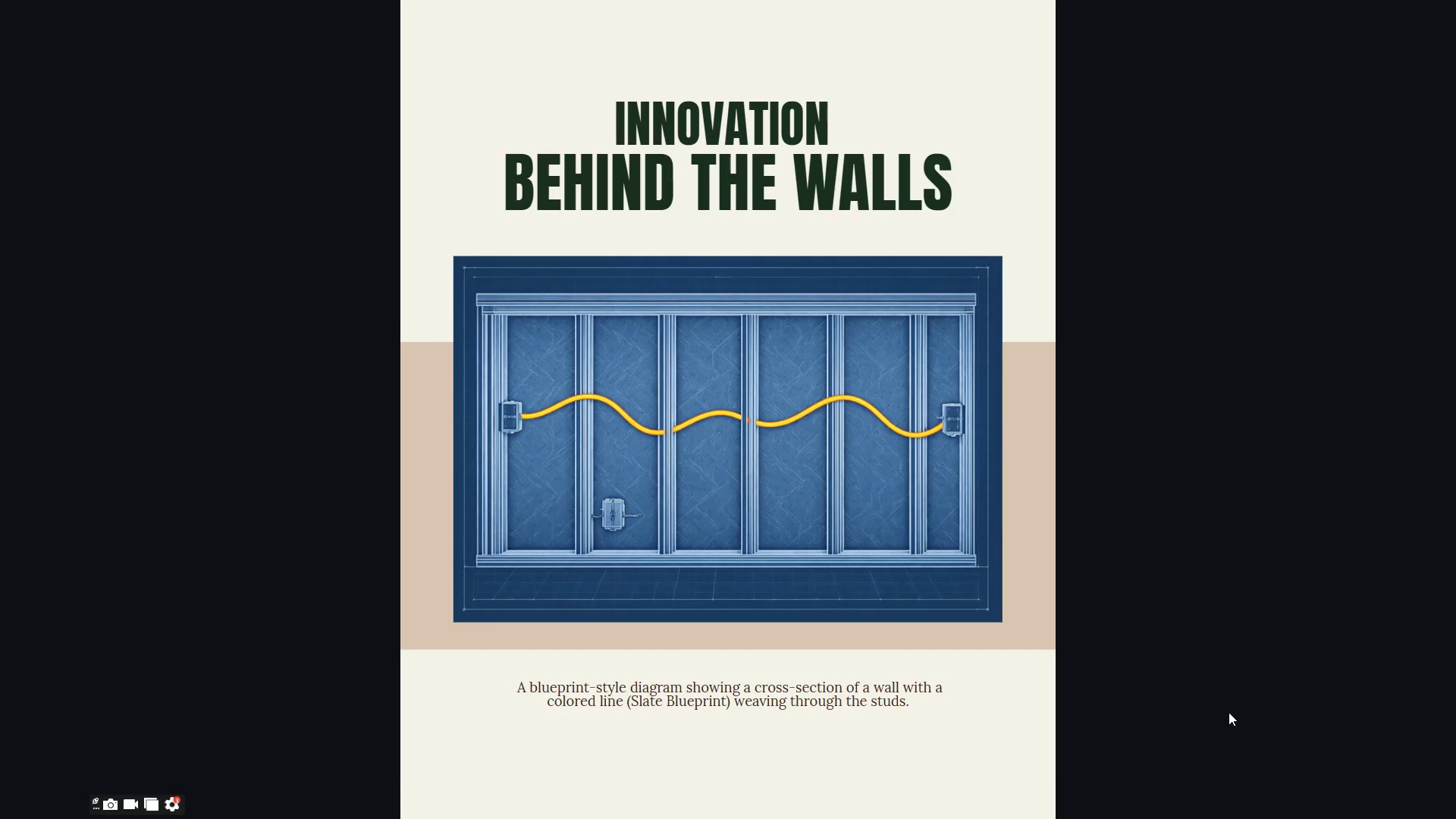 
key(ArrowRight)
 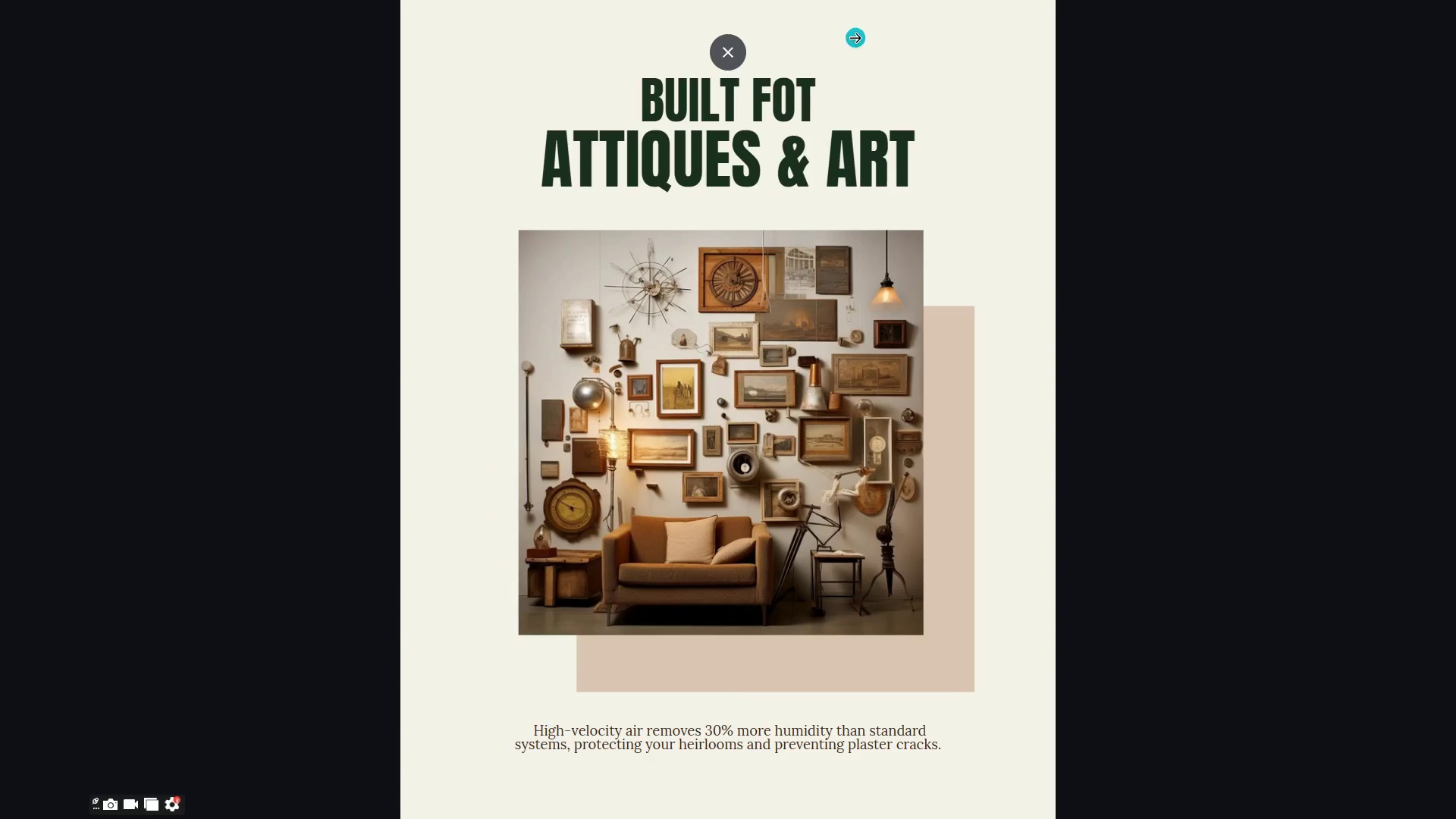 
left_click([740, 49])
 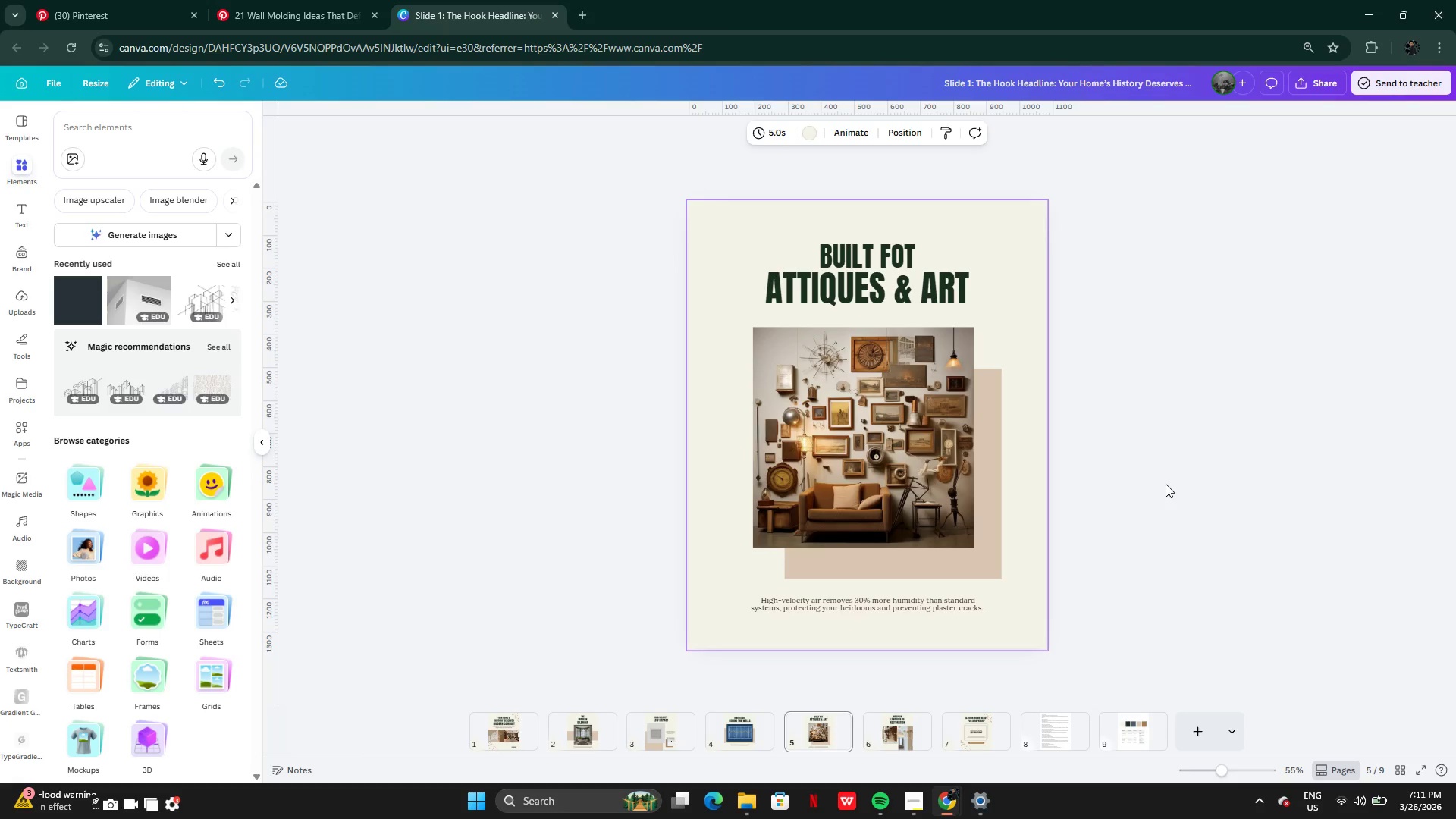 
key(Control+Z)
 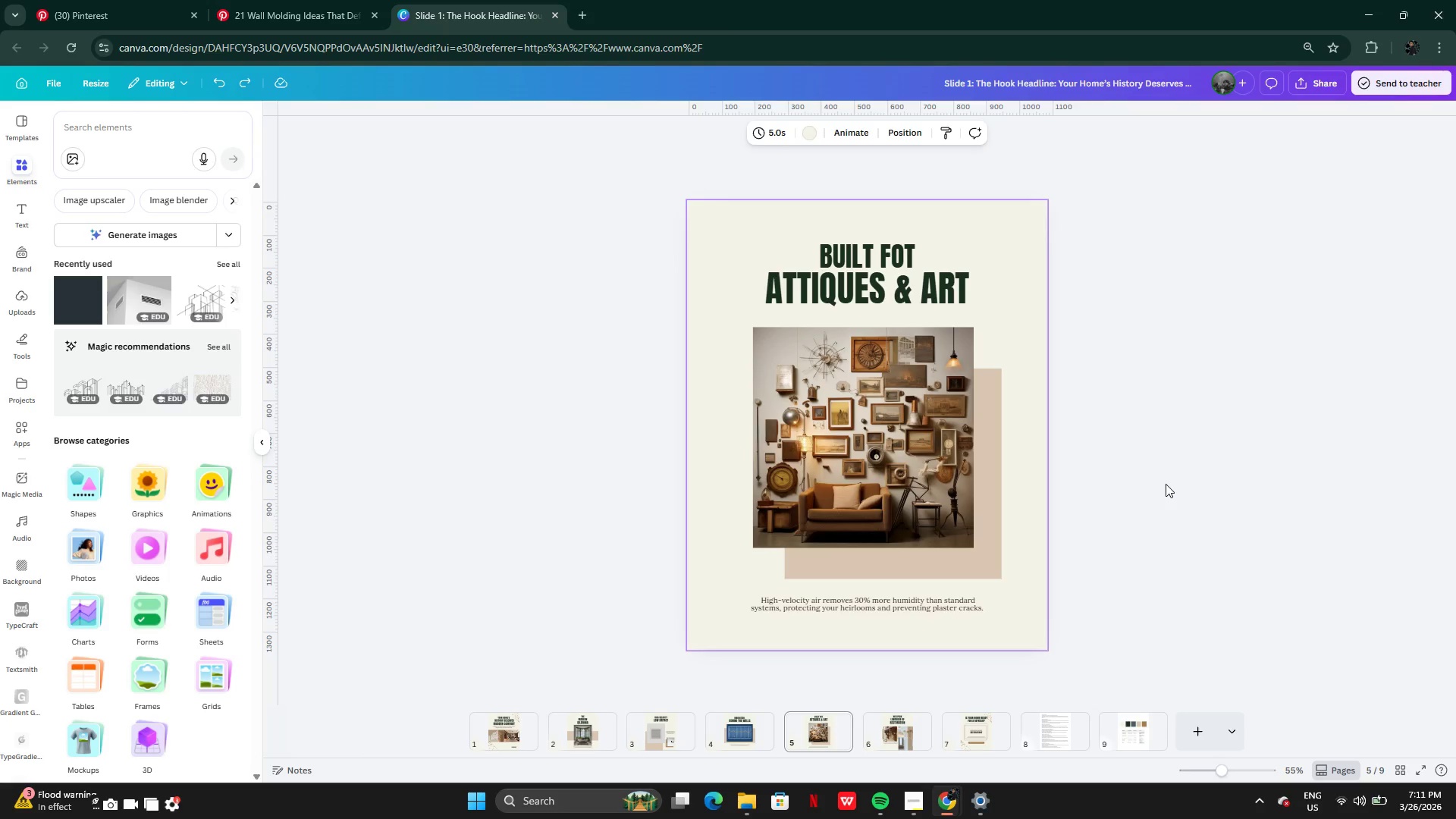 
key(Control+Z)
 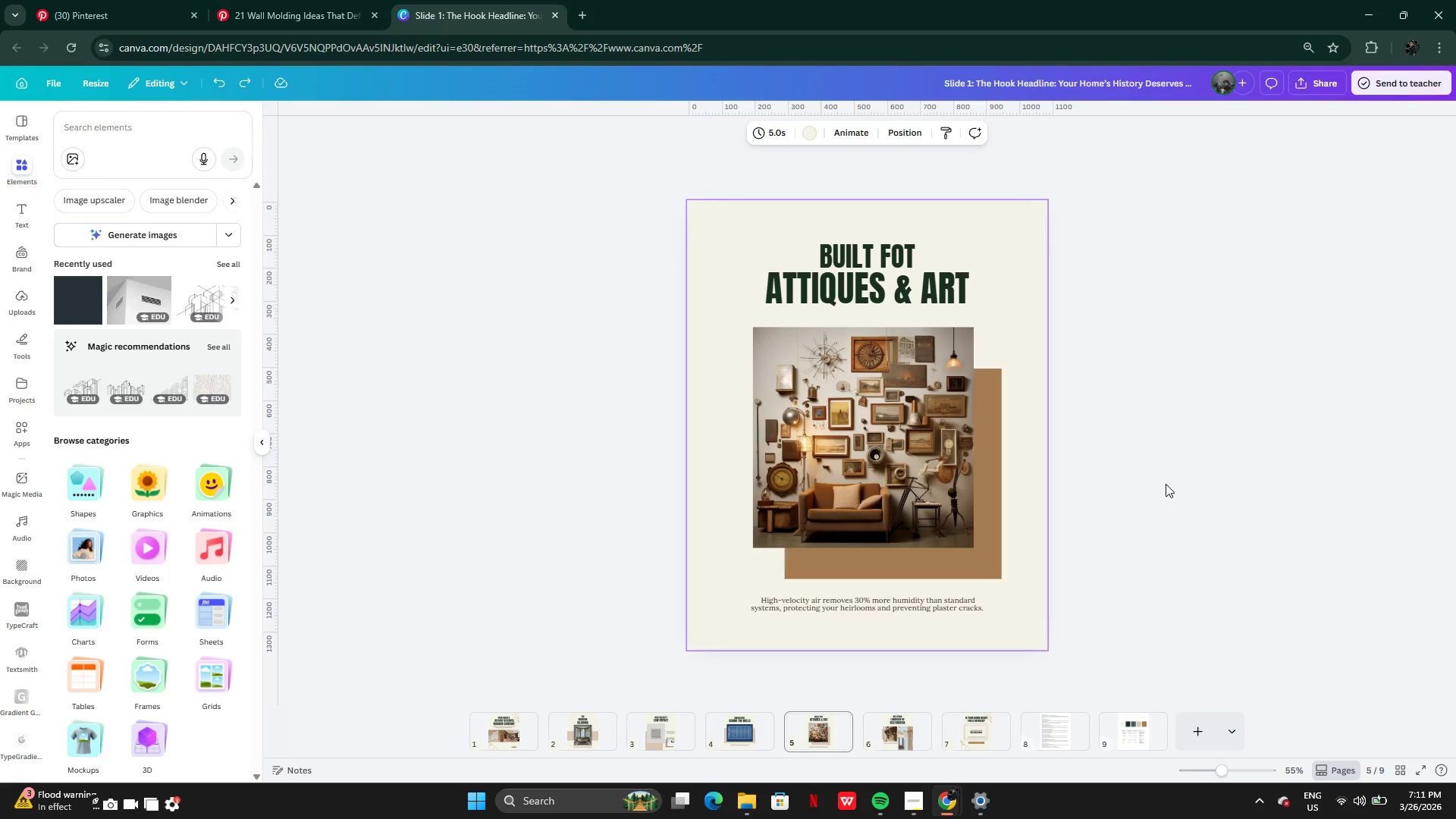 
key(Control+Z)
 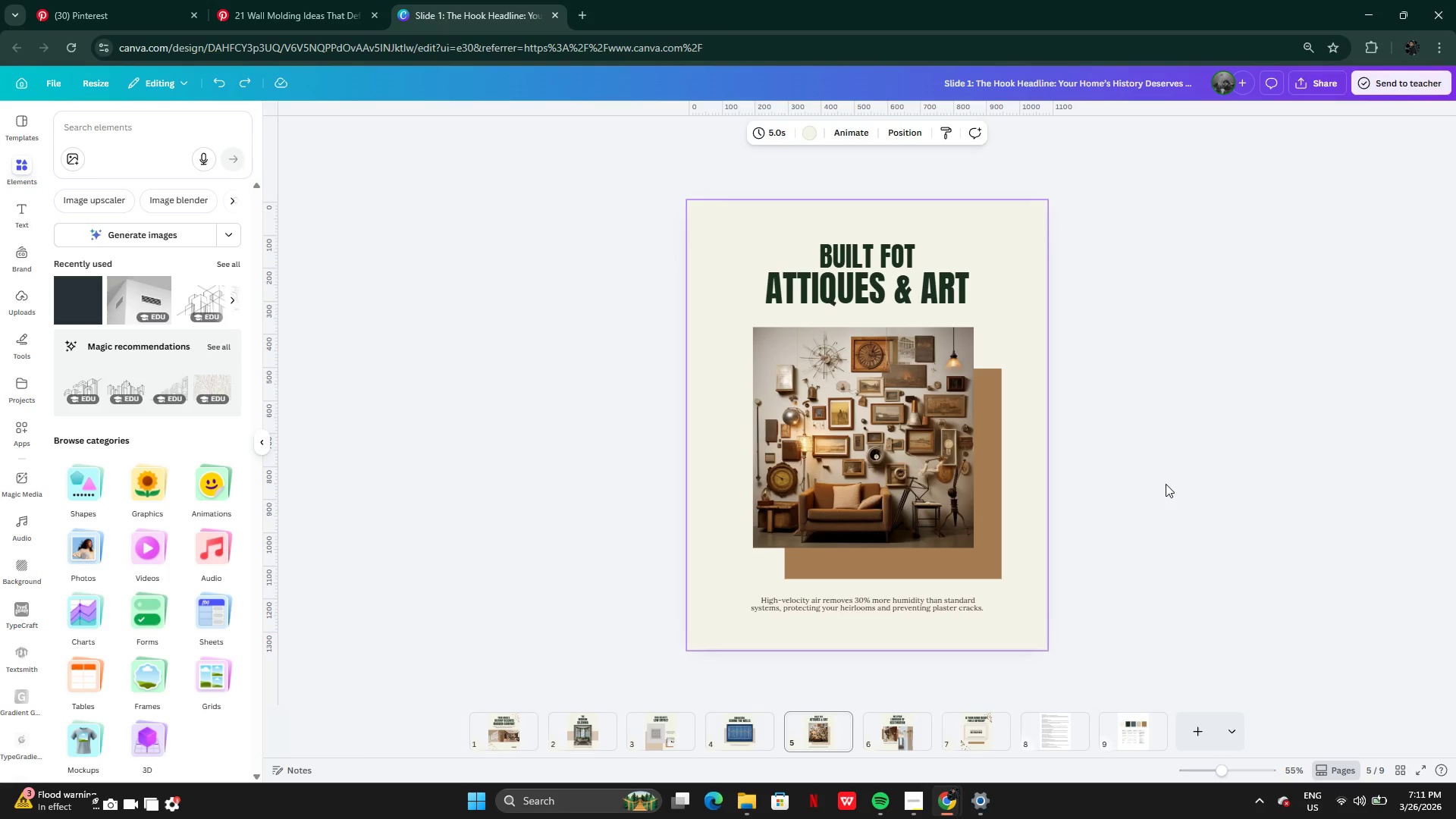 
key(Control+Z)
 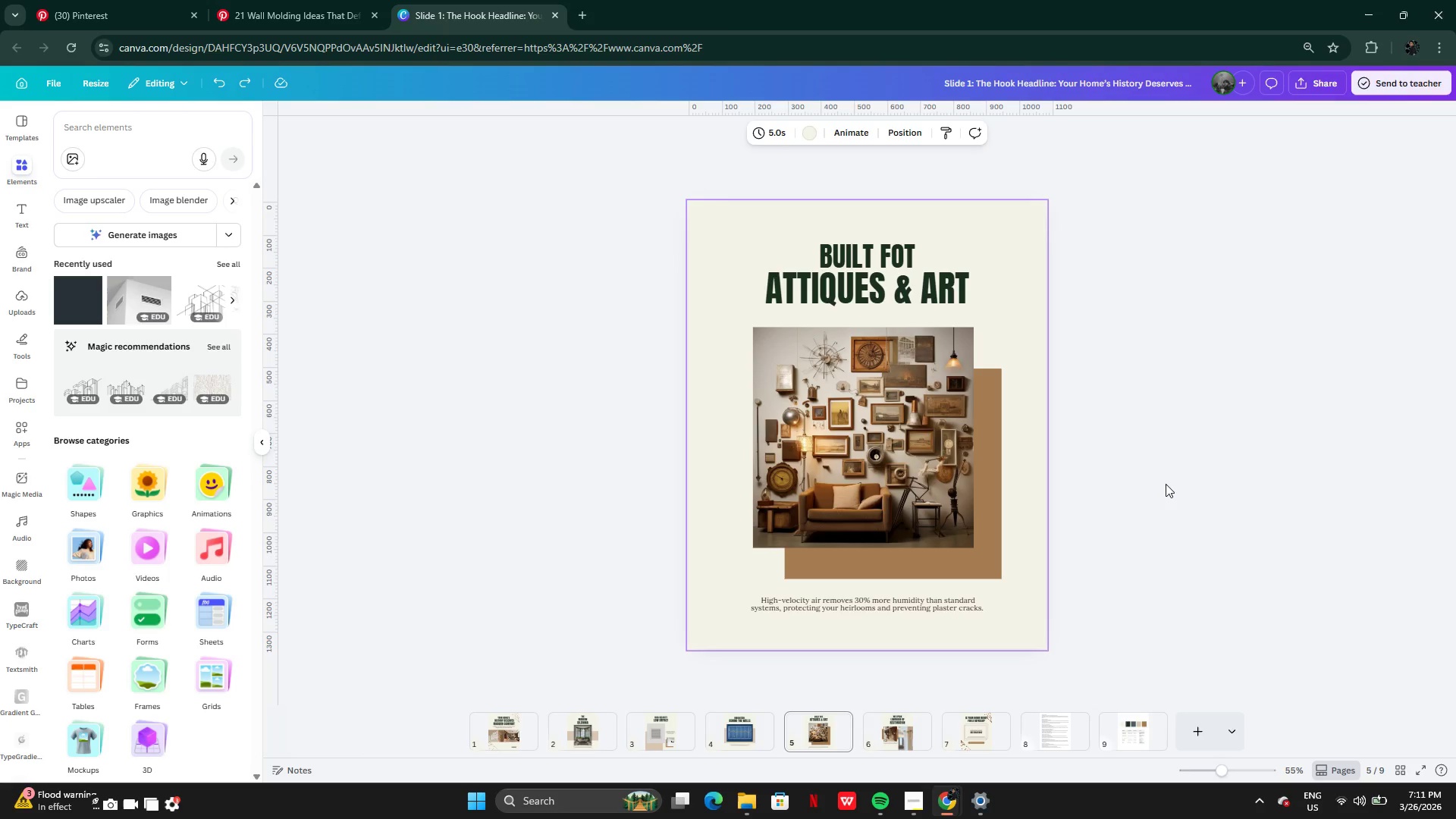 
key(Control+Z)
 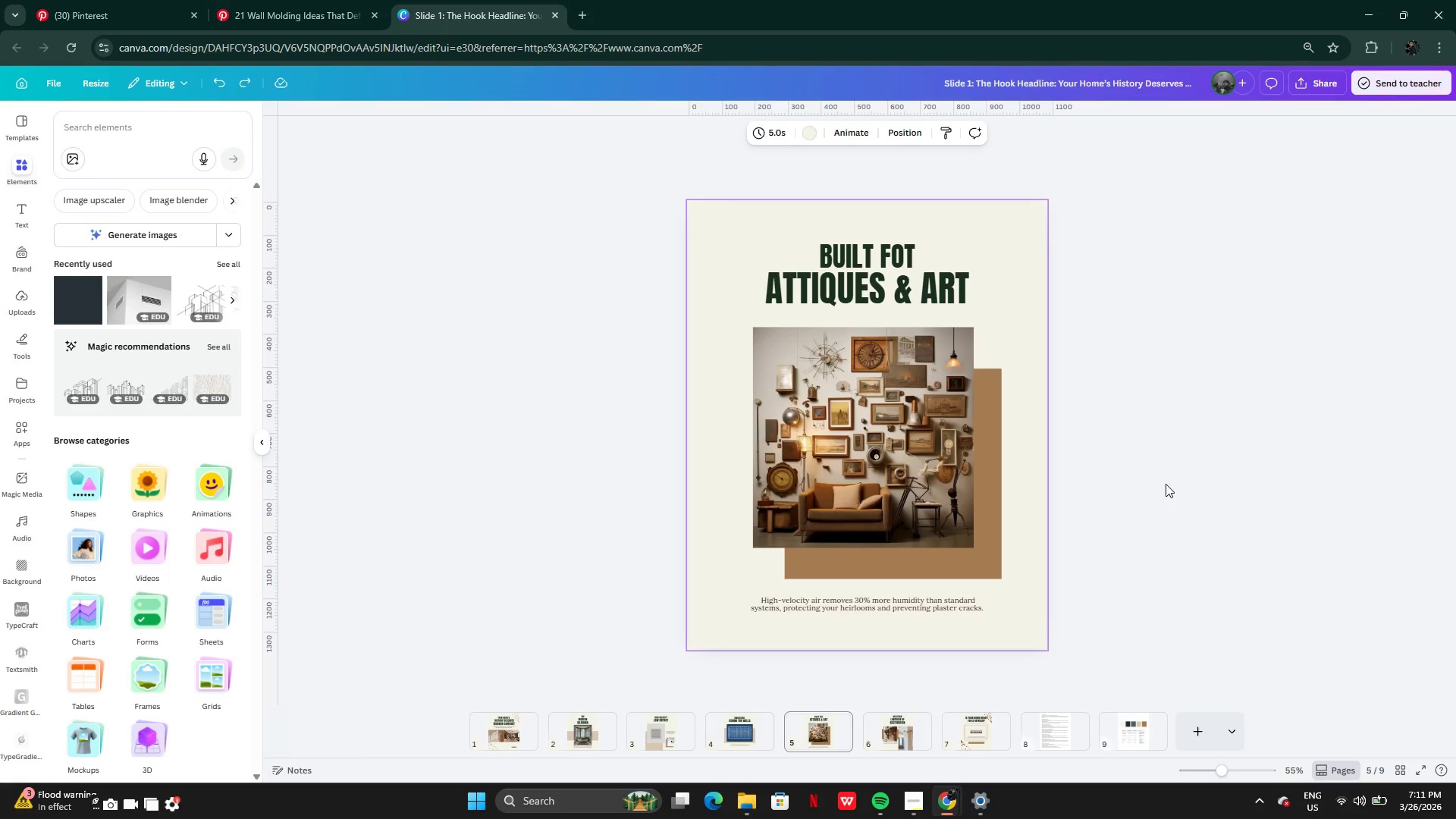 
key(Control+Z)
 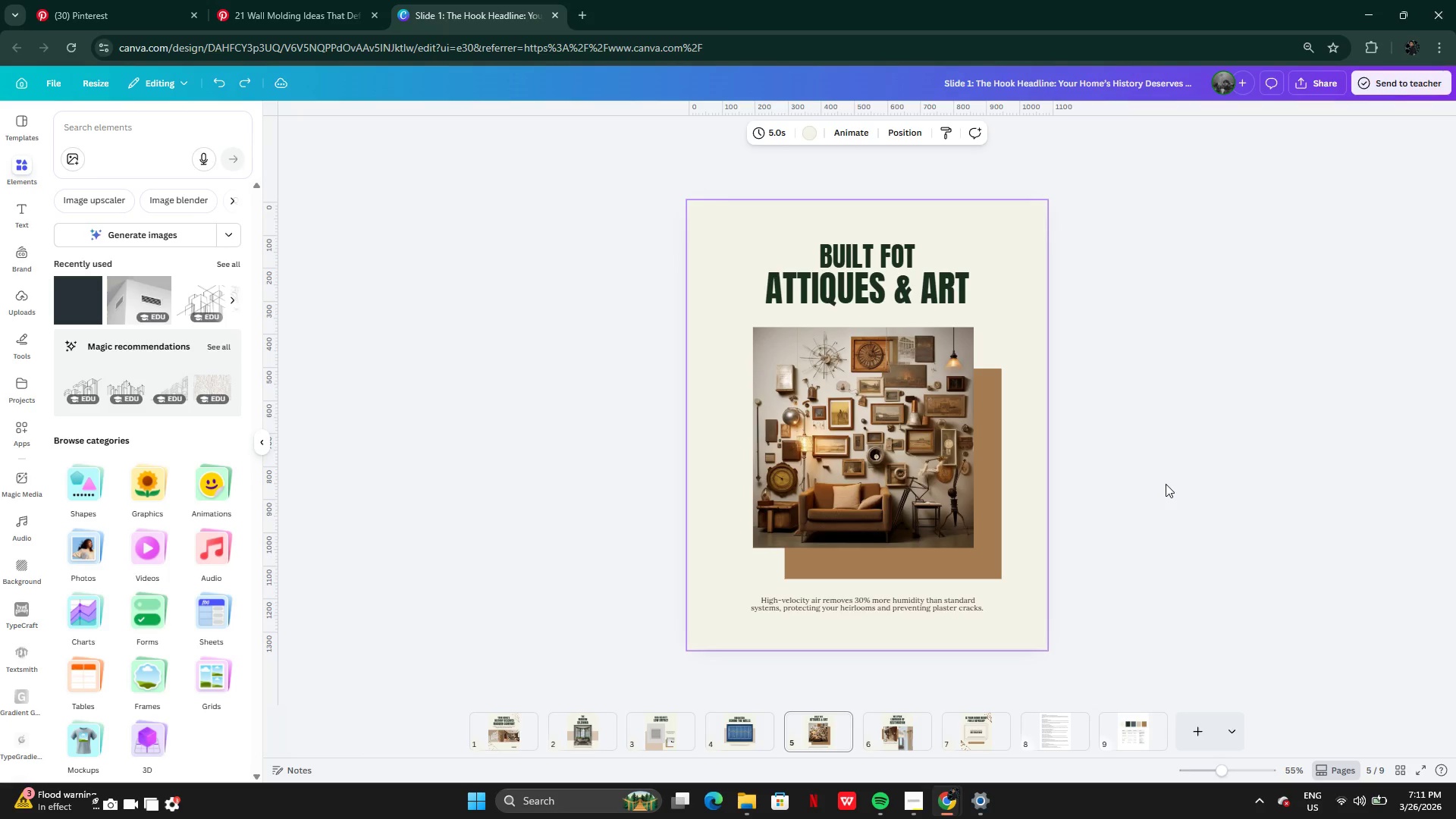 
key(Control+Z)
 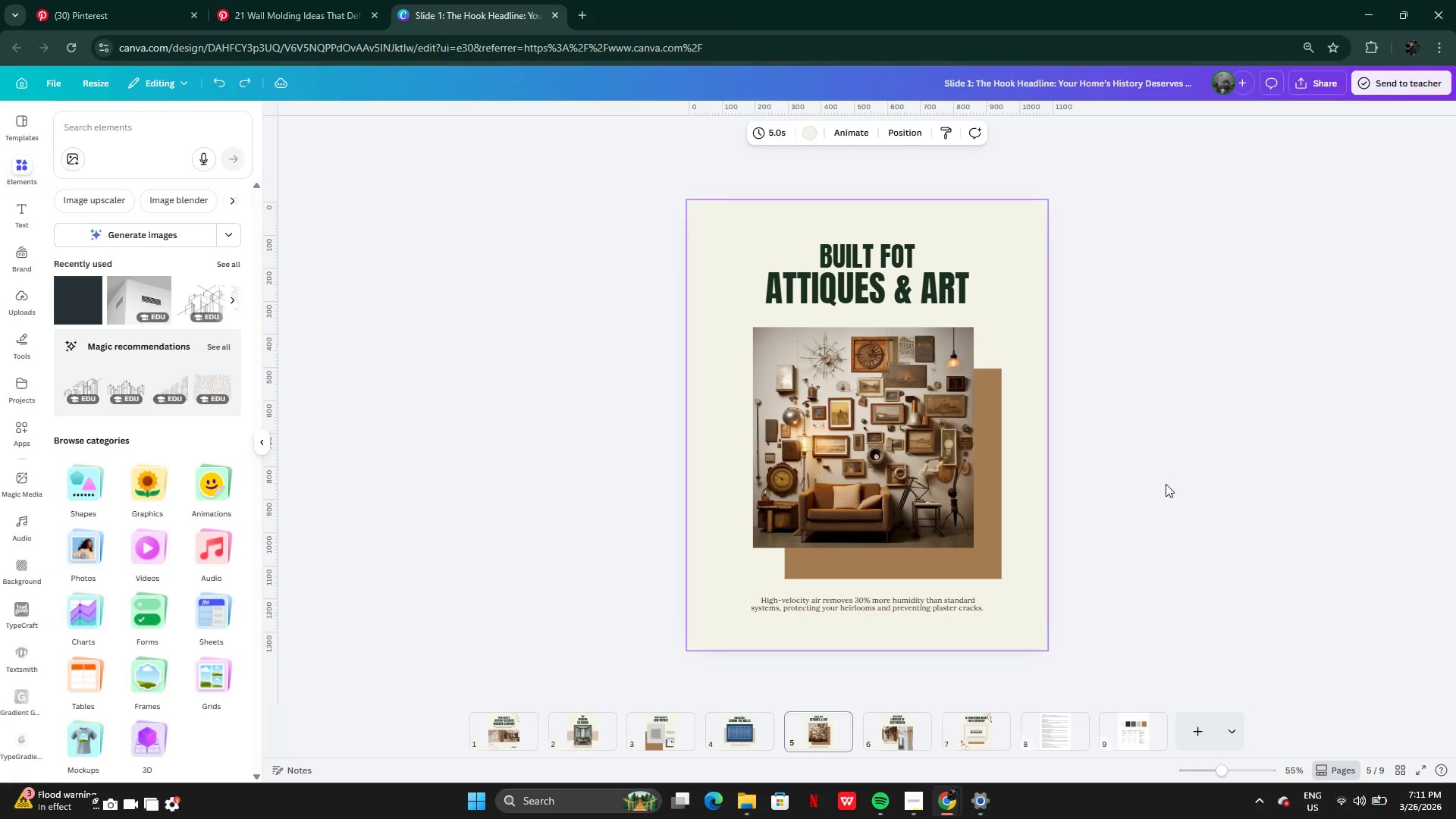 
key(Control+Z)
 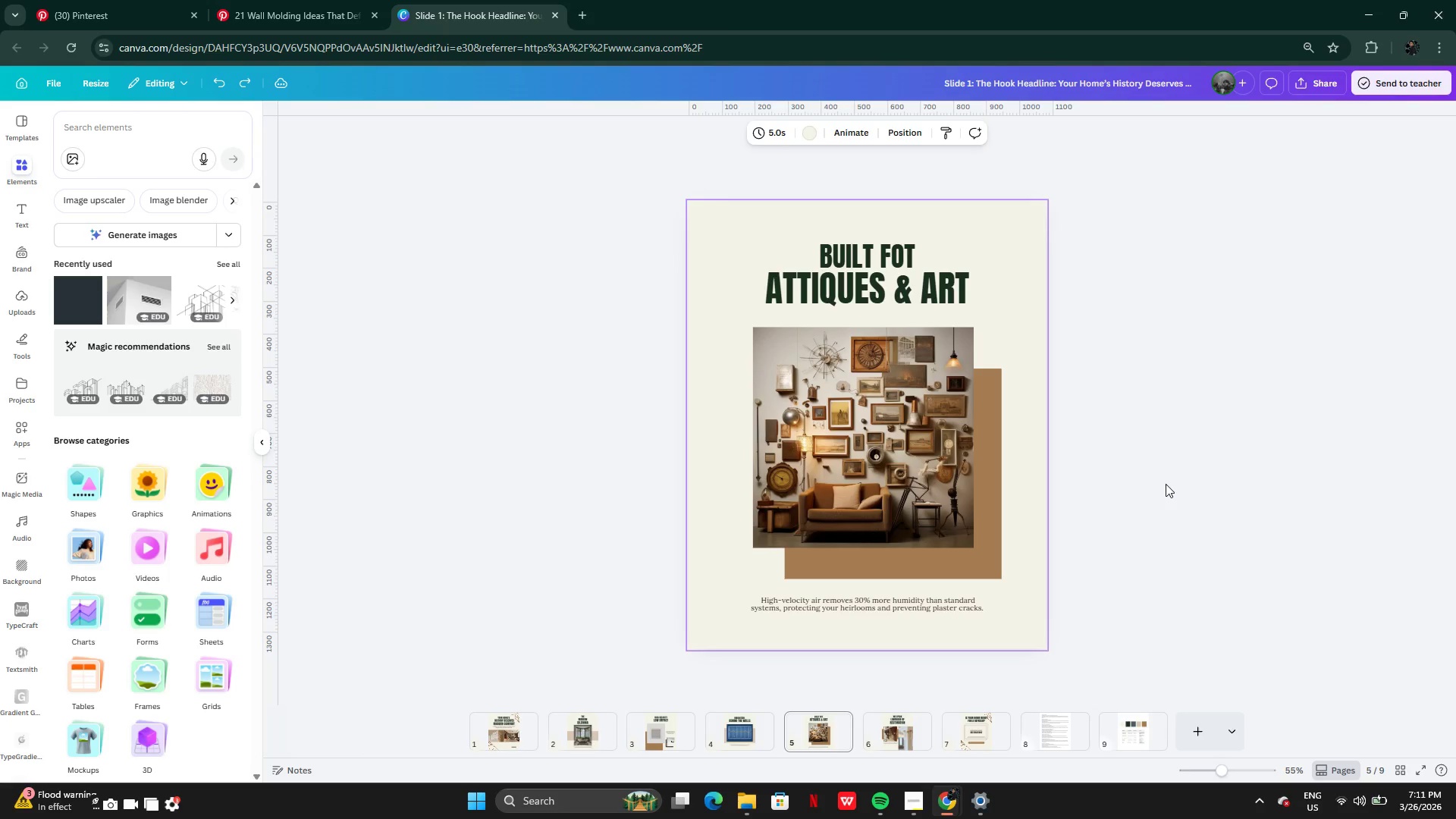 
key(Control+Z)
 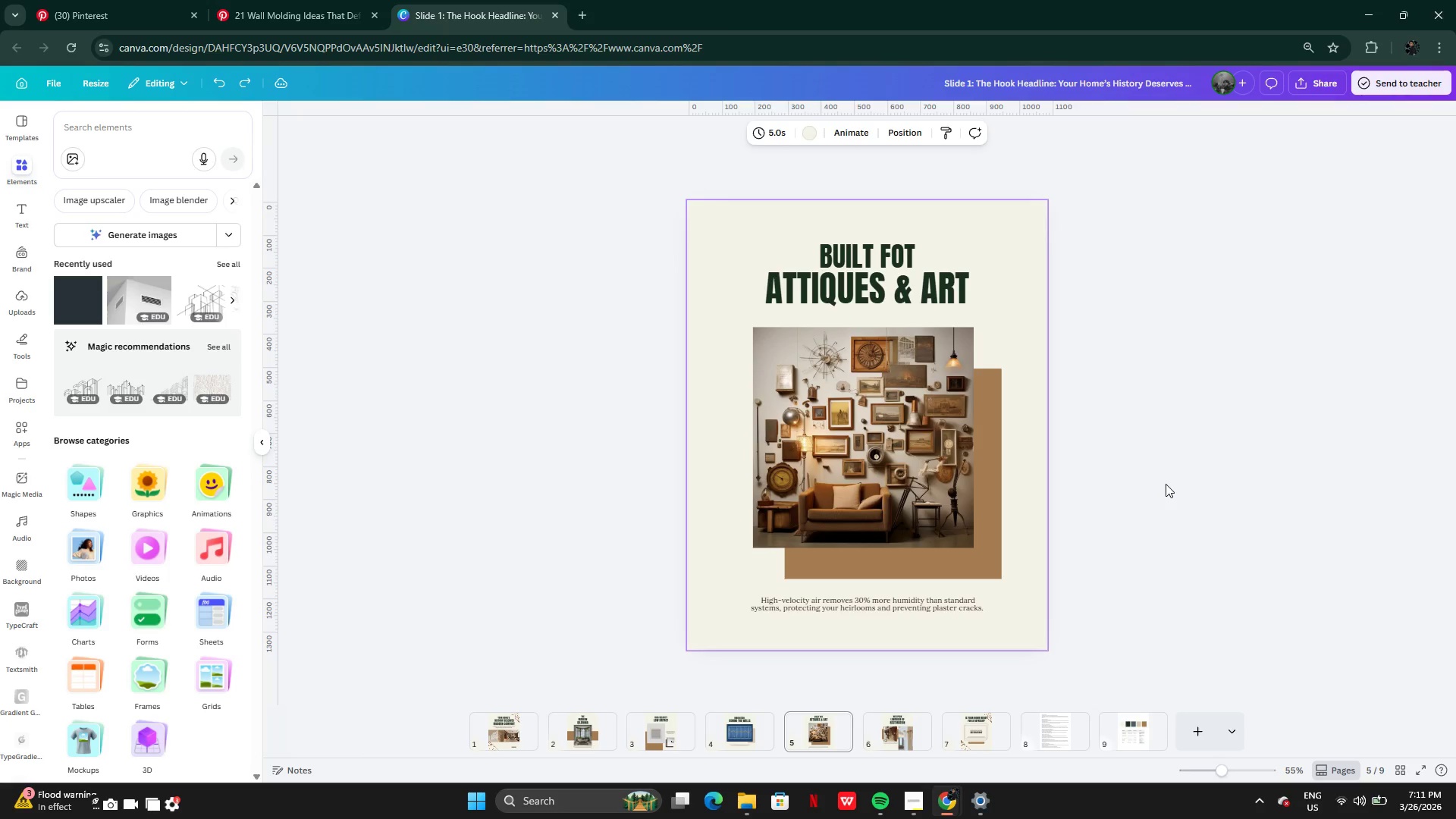 
key(Control+Z)
 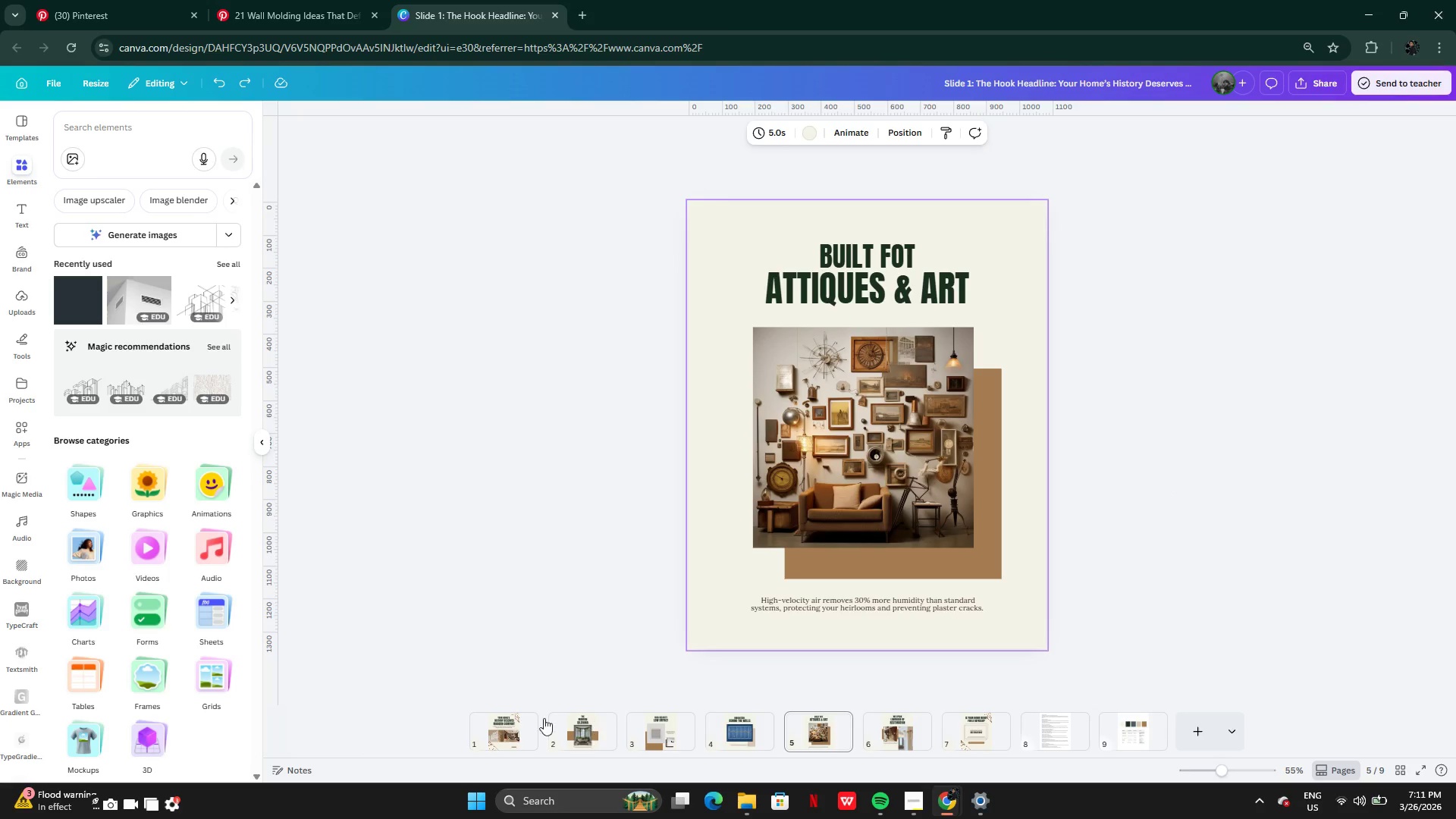 
left_click([506, 731])
 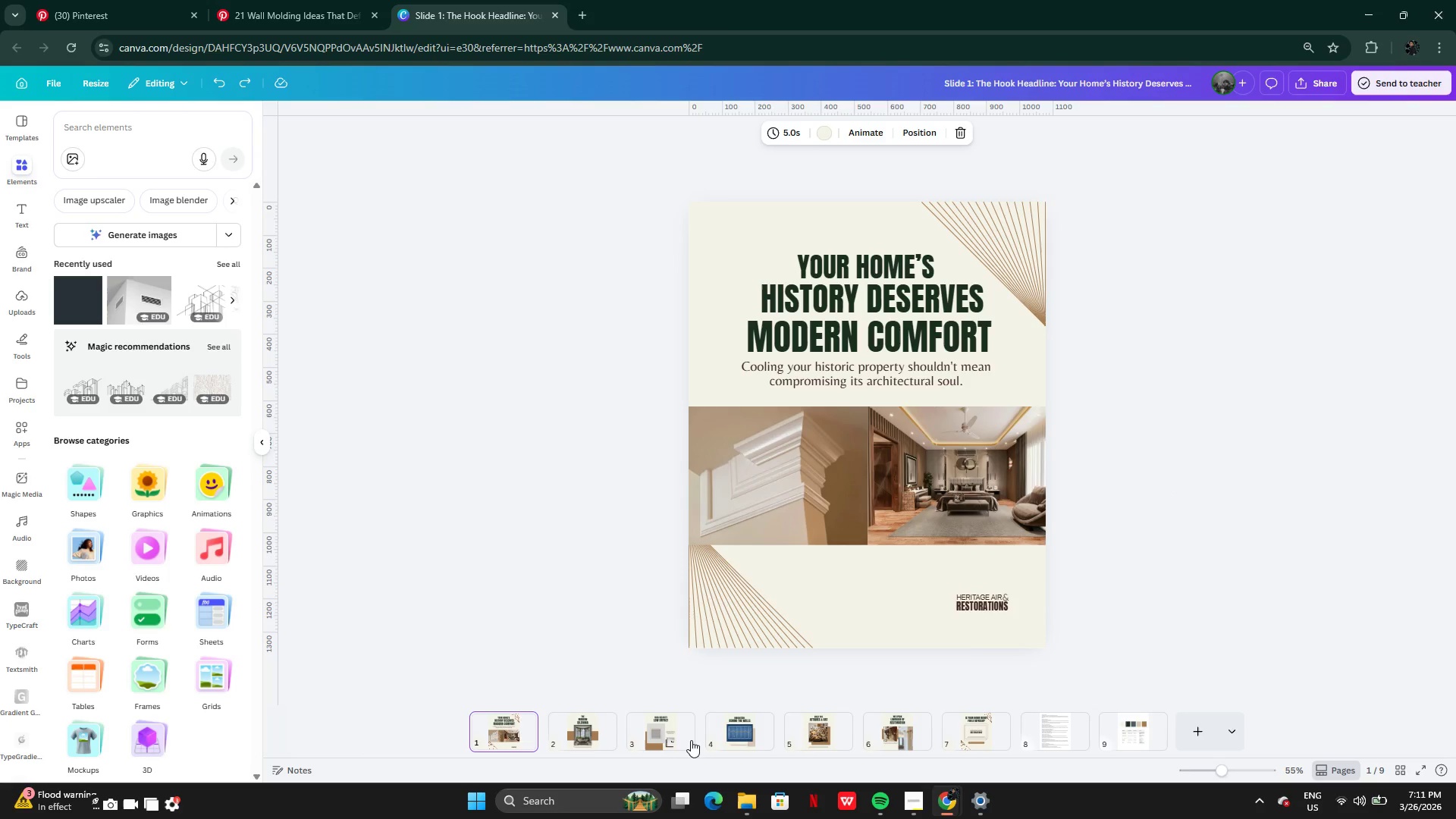 
left_click([653, 736])
 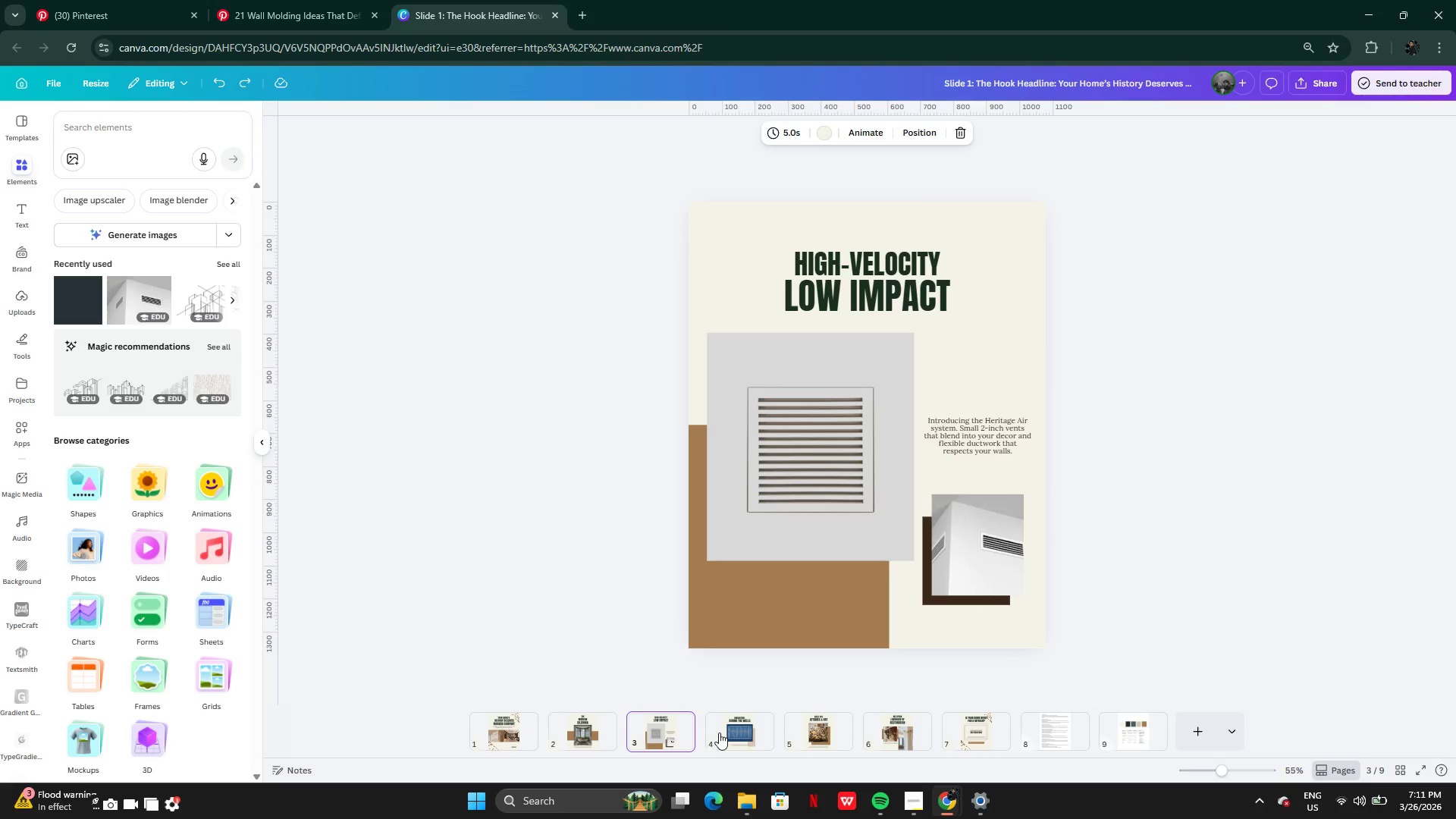 
left_click([725, 733])
 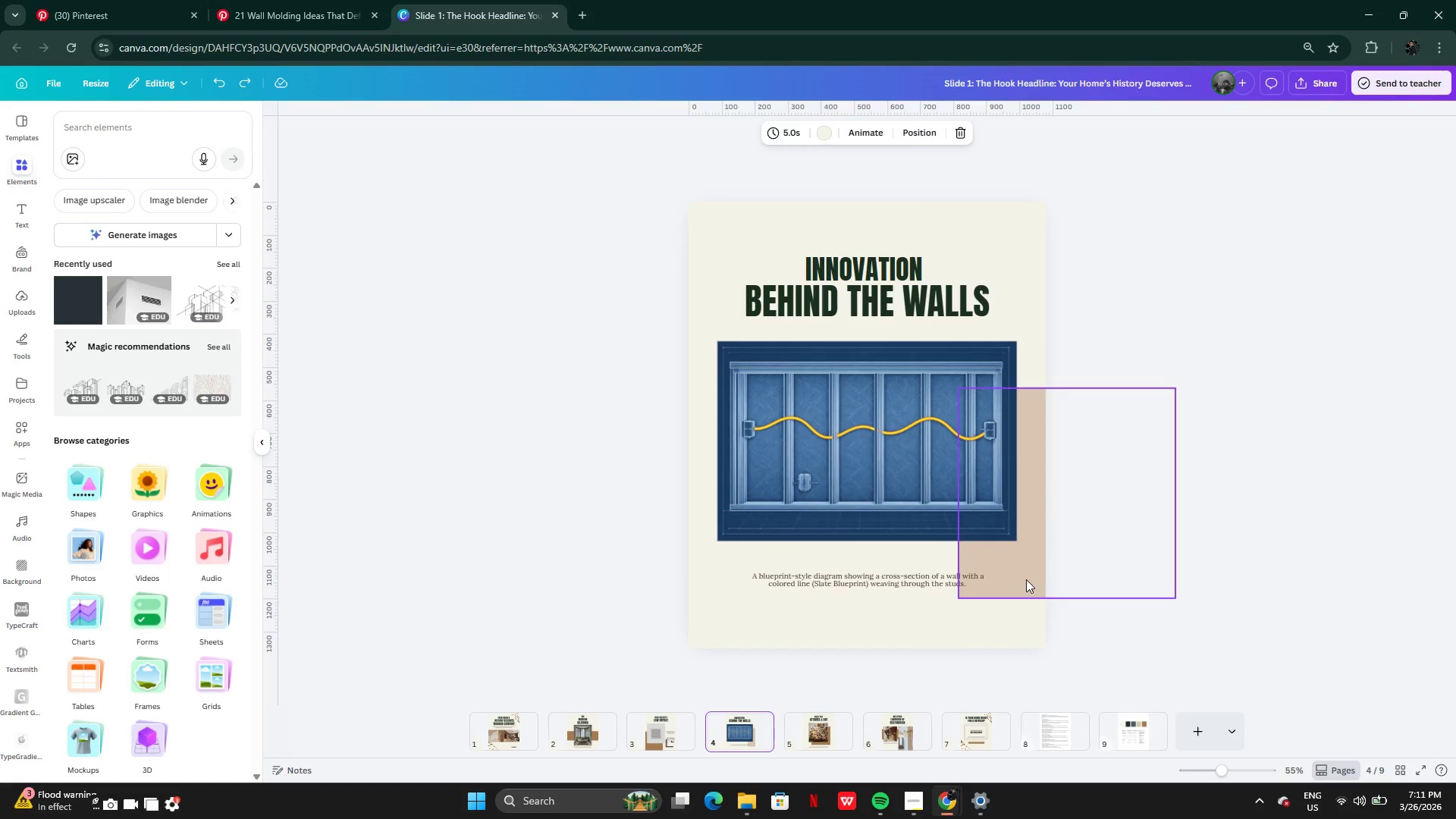 
key(Control+Z)
 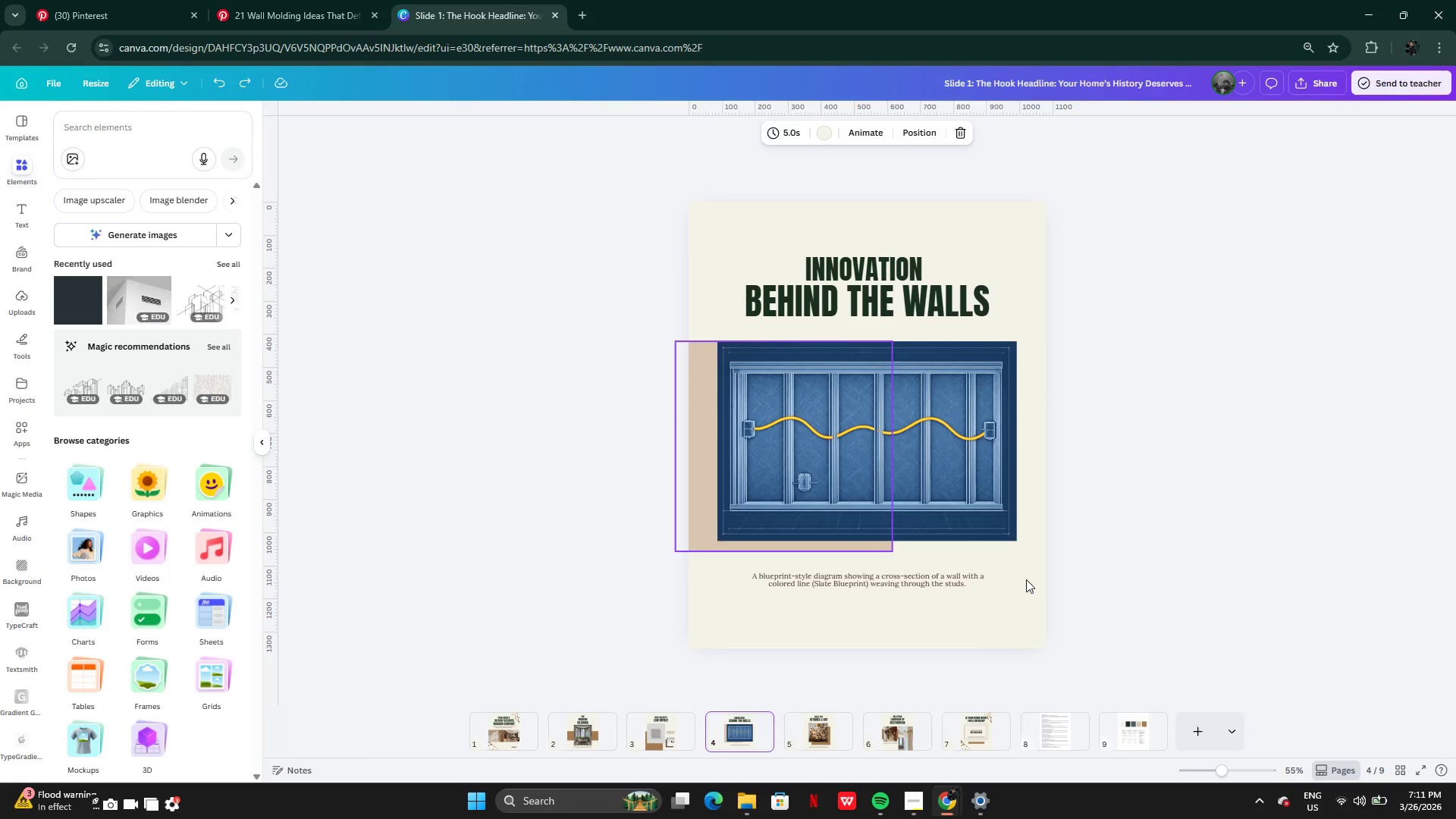 
key(Control+Z)
 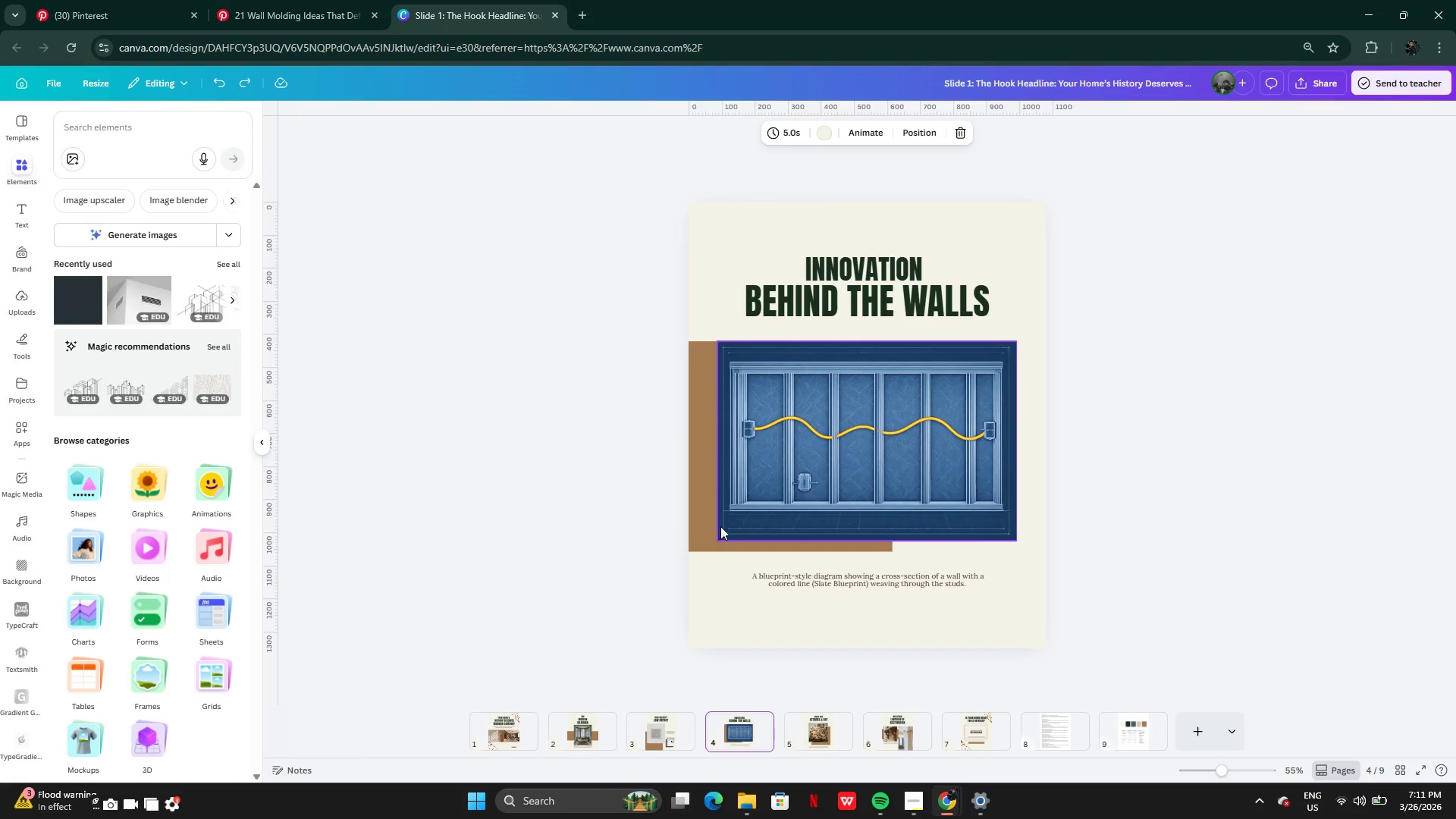 
left_click_drag(start_coordinate=[694, 484], to_coordinate=[682, 481])
 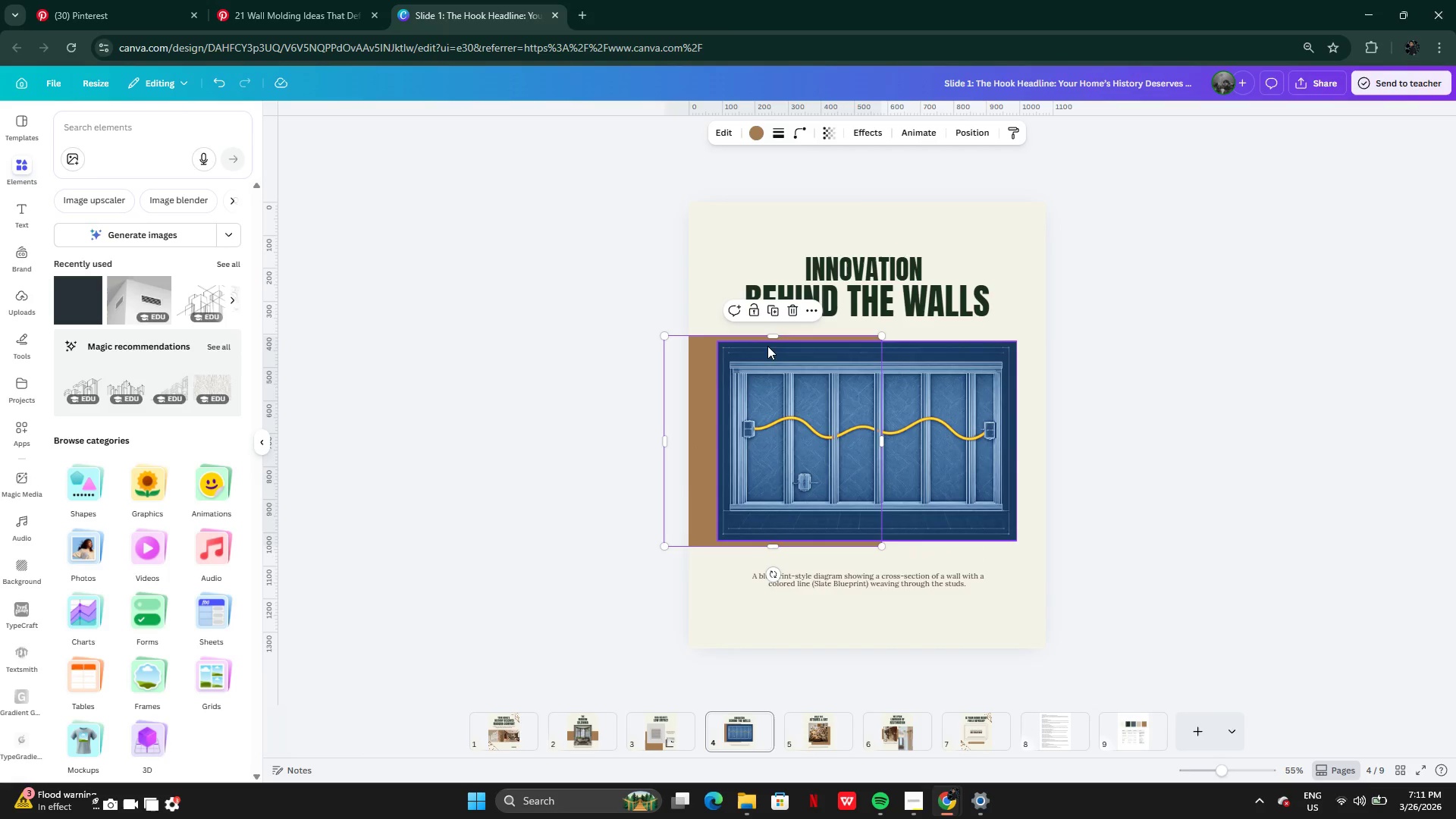 
left_click_drag(start_coordinate=[770, 337], to_coordinate=[757, 457])
 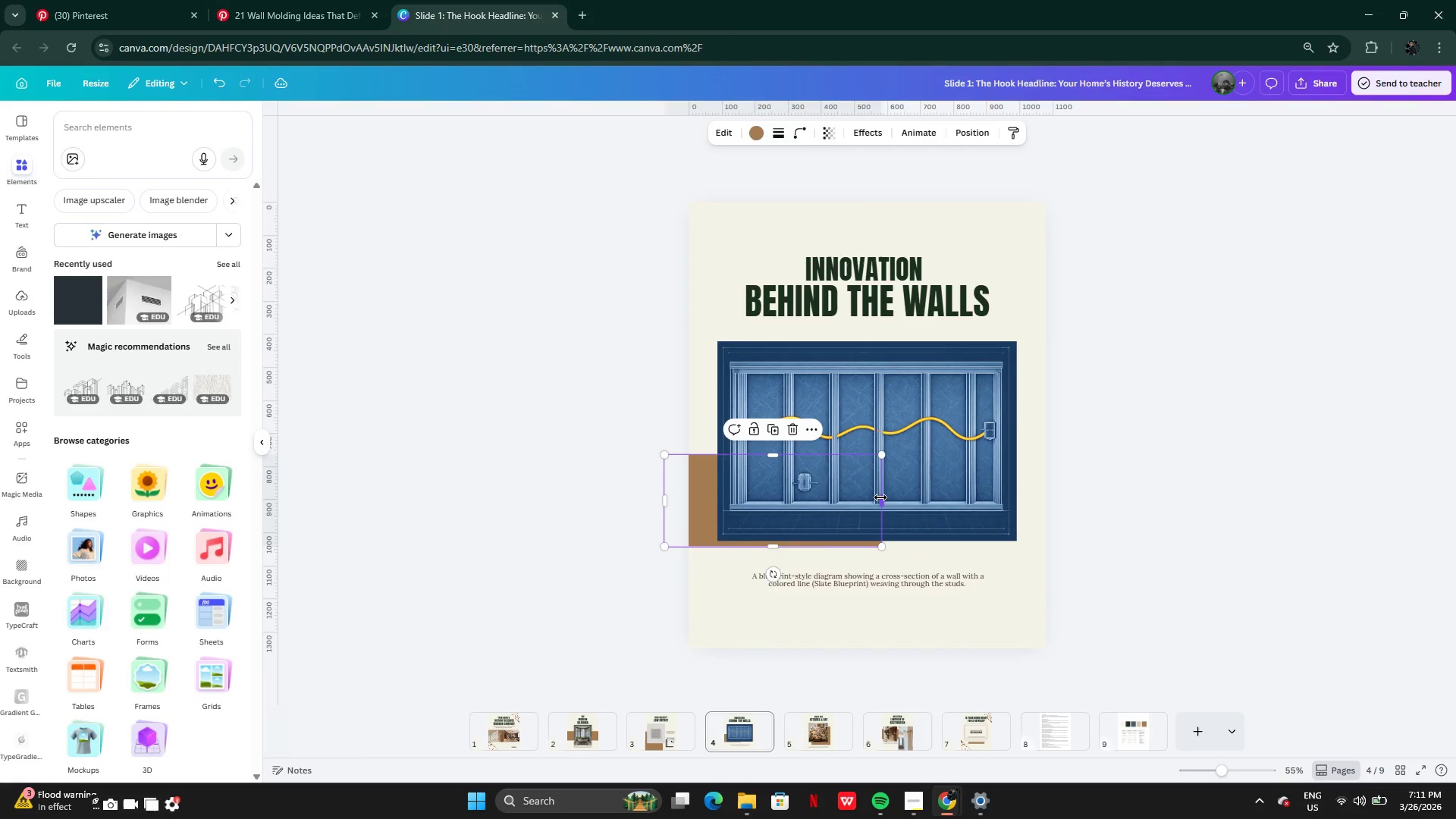 
left_click_drag(start_coordinate=[880, 497], to_coordinate=[1072, 505])
 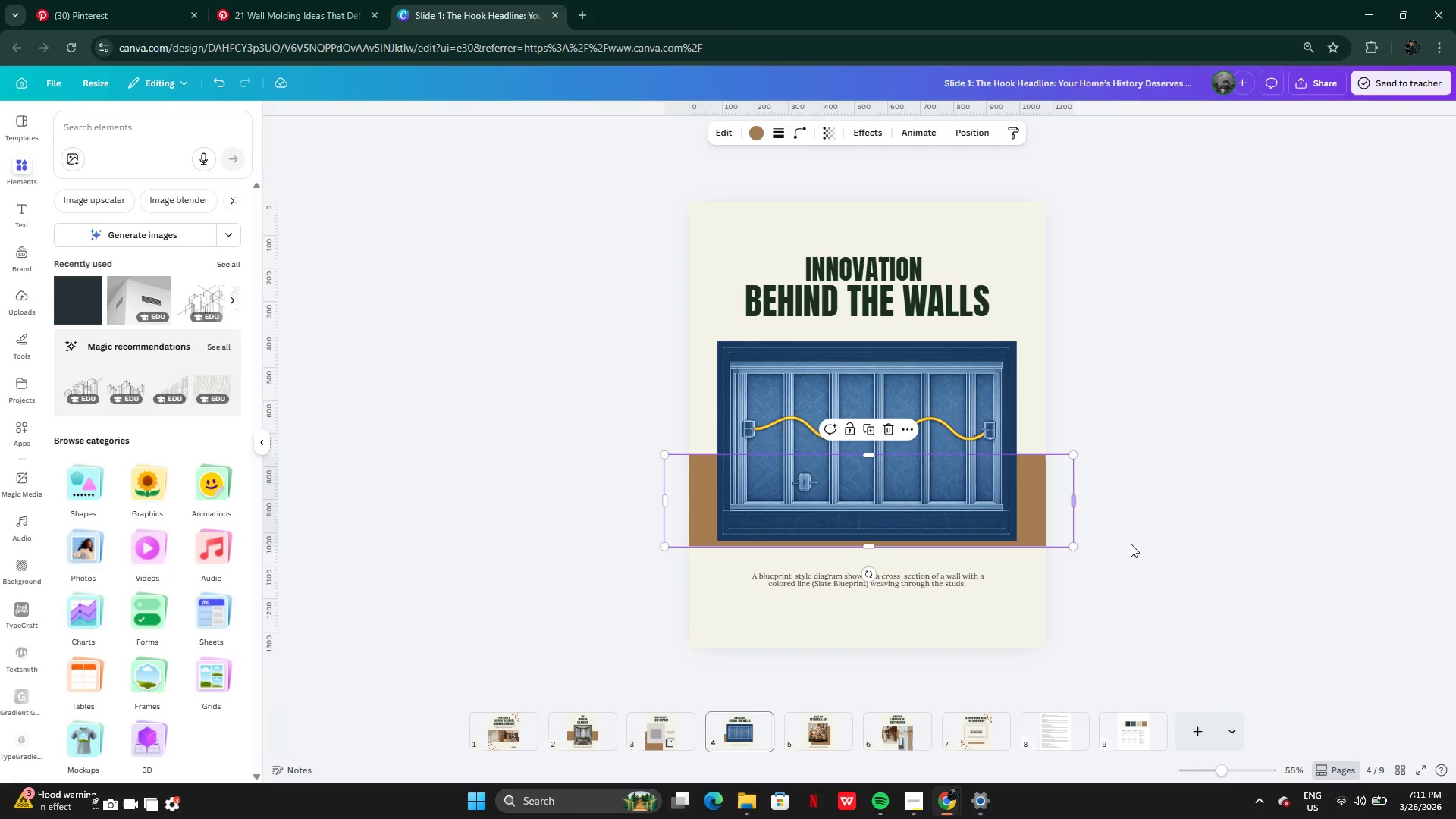 
left_click([1142, 551])
 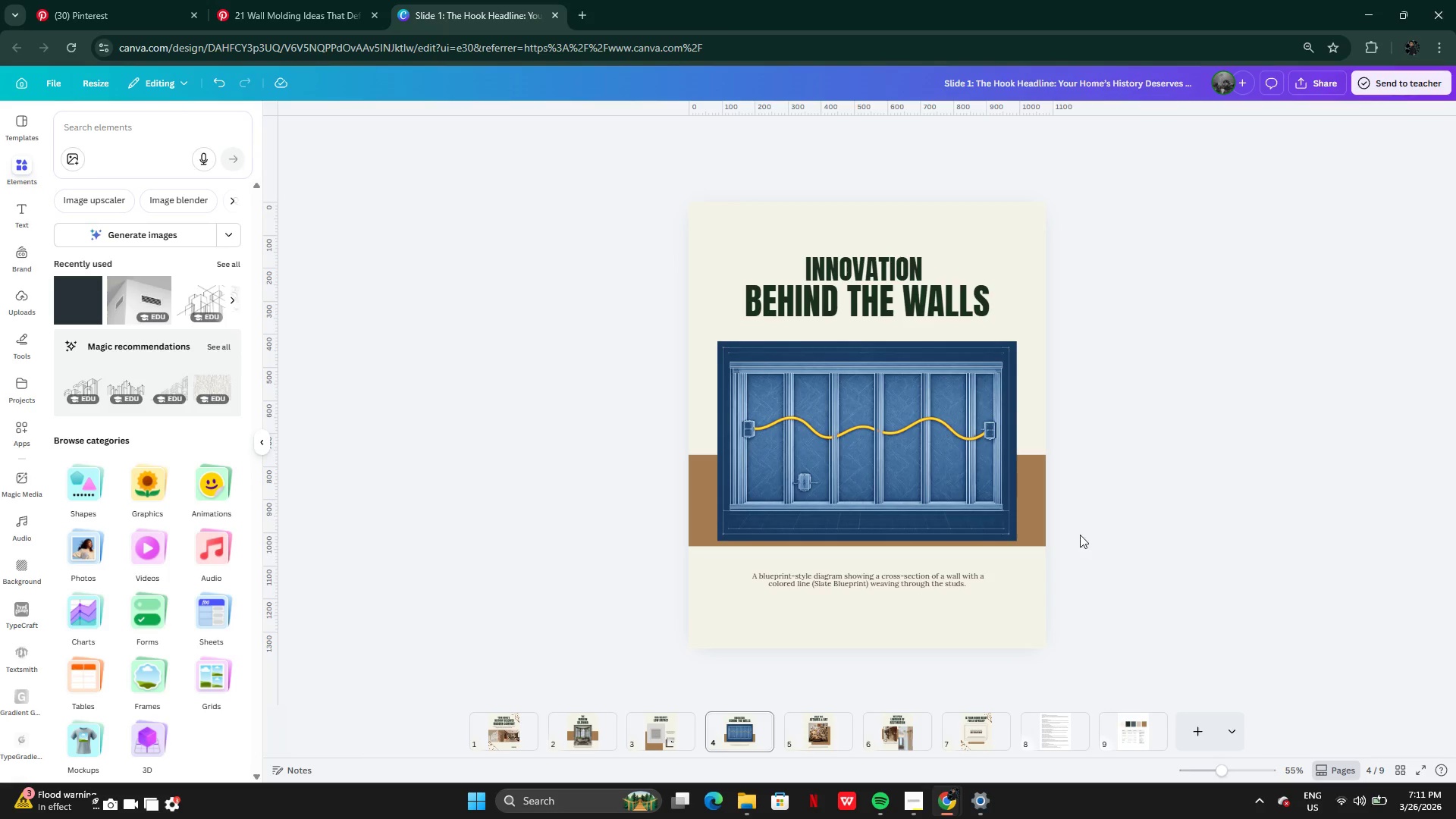 
left_click_drag(start_coordinate=[1037, 508], to_coordinate=[1029, 448])
 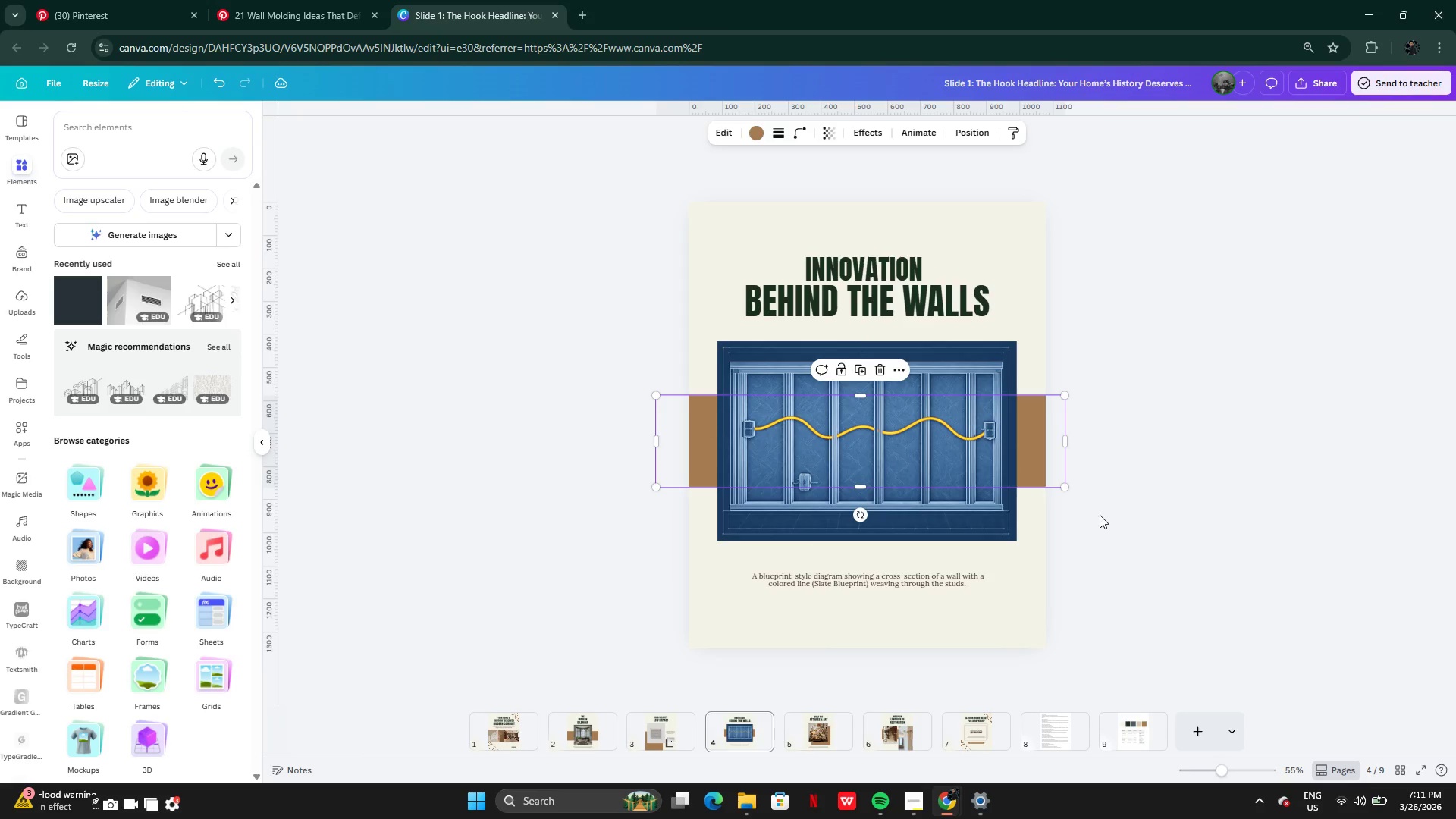 
left_click([1100, 516])
 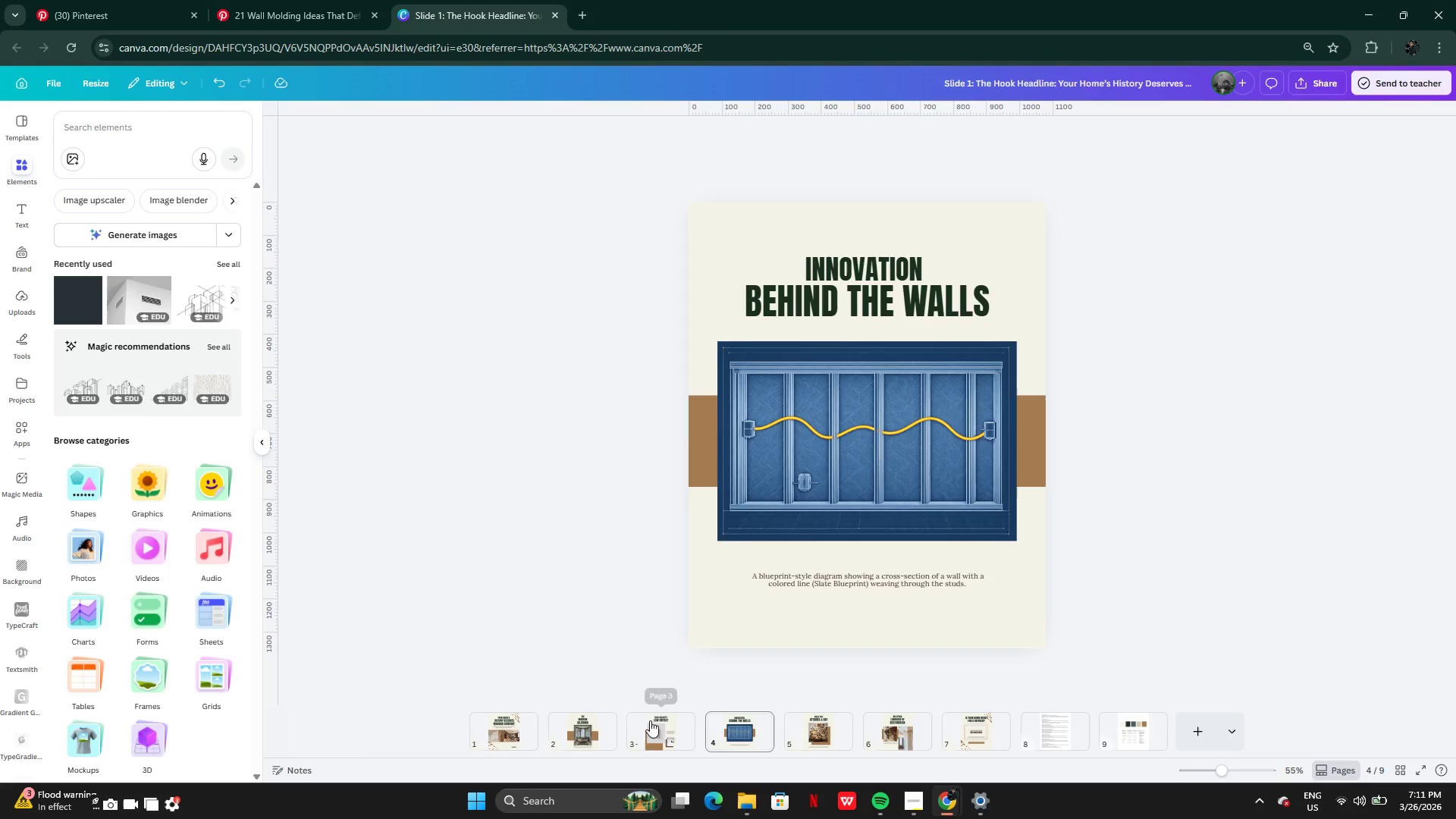 
left_click([585, 734])
 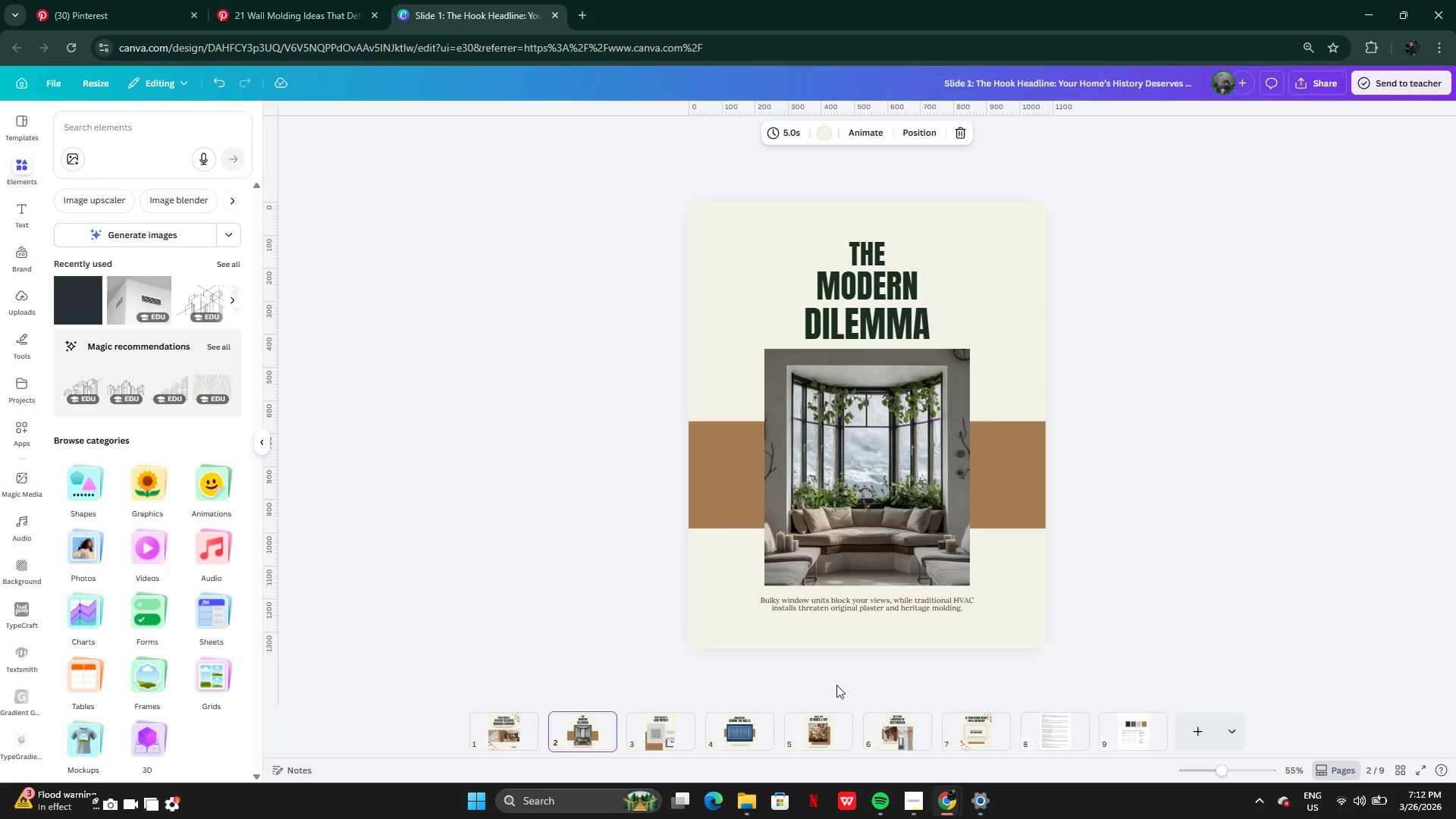 
left_click([747, 754])
 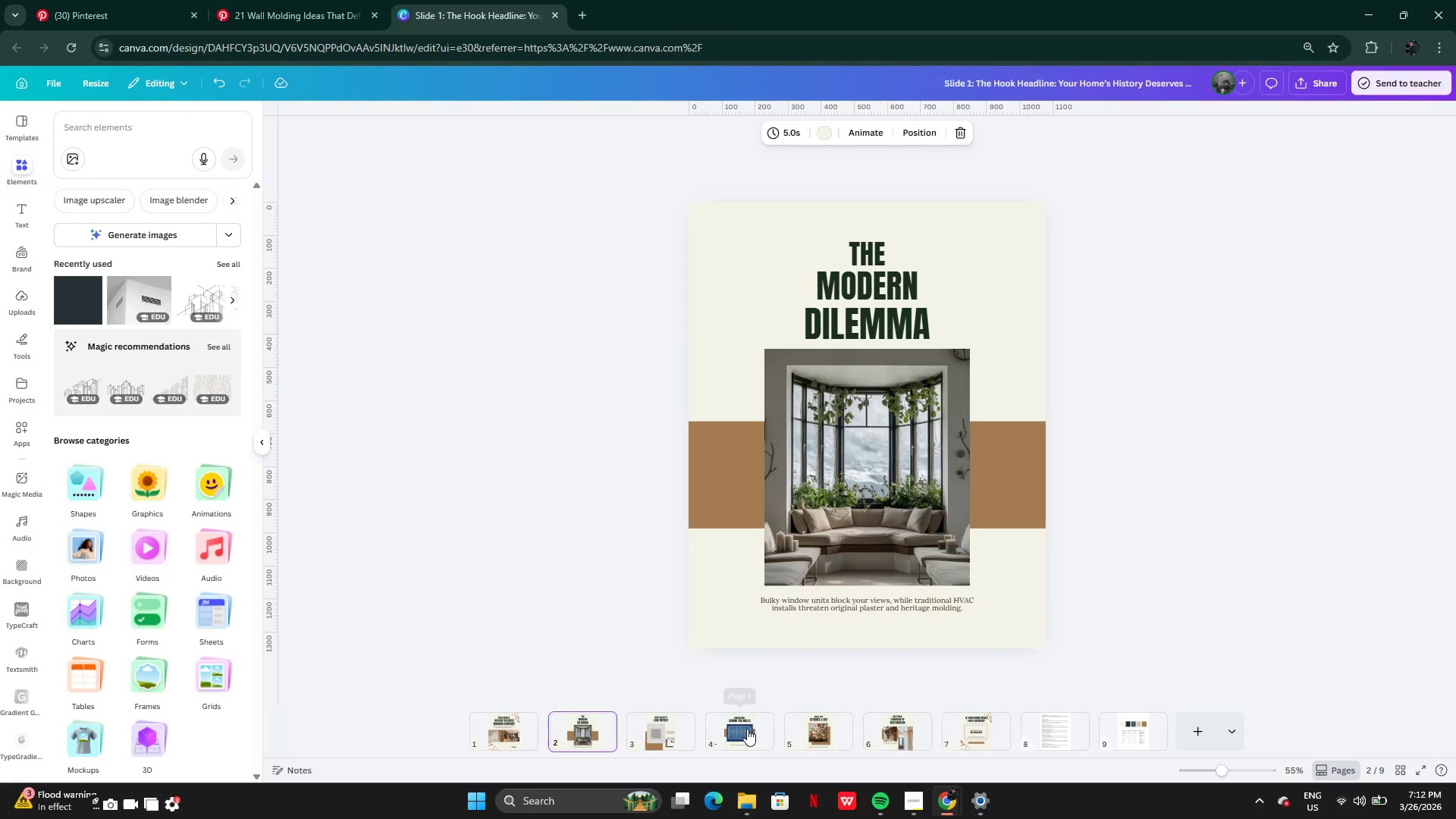 
left_click([747, 728])
 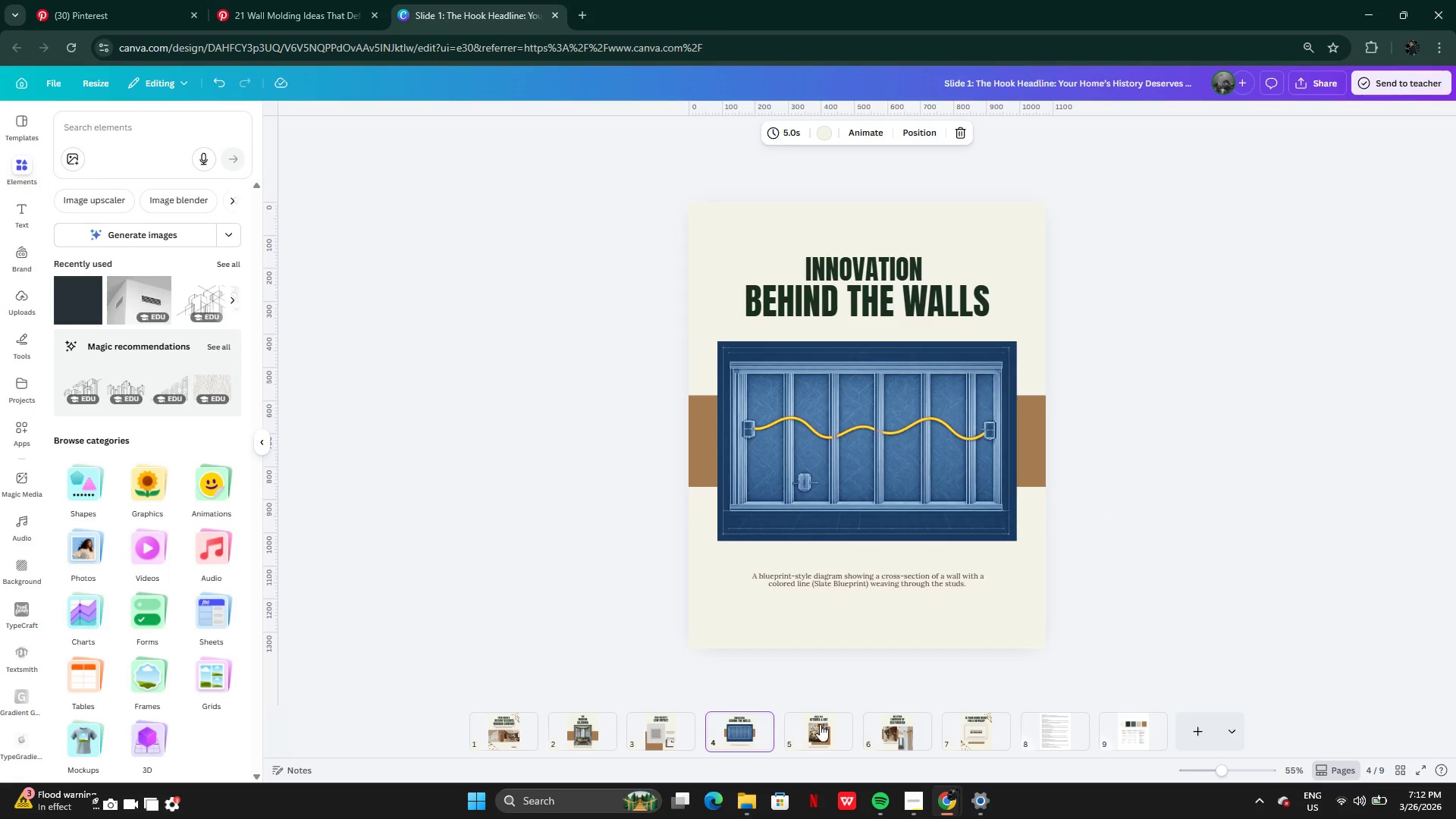 
left_click([821, 724])
 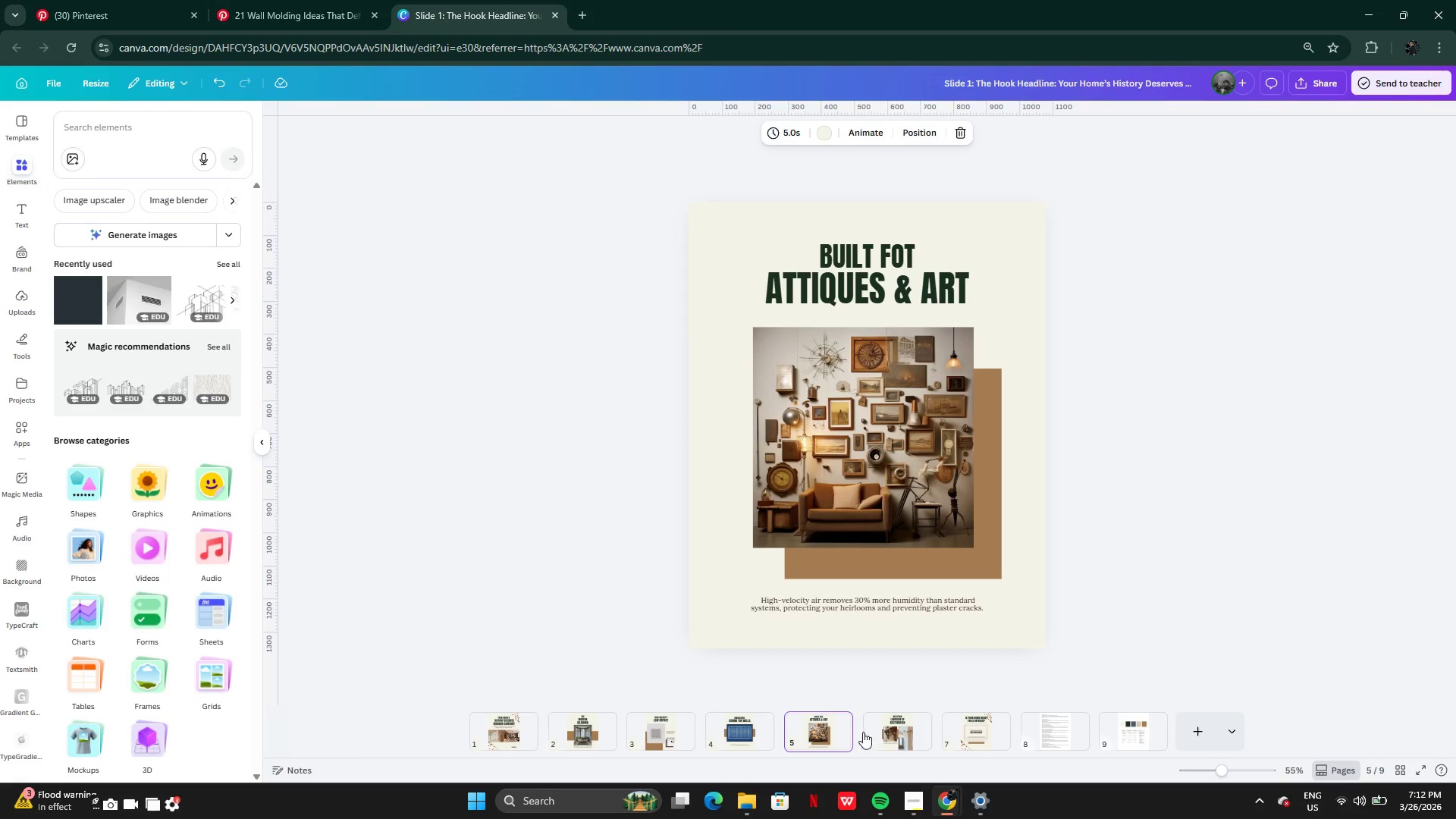 
left_click([897, 733])
 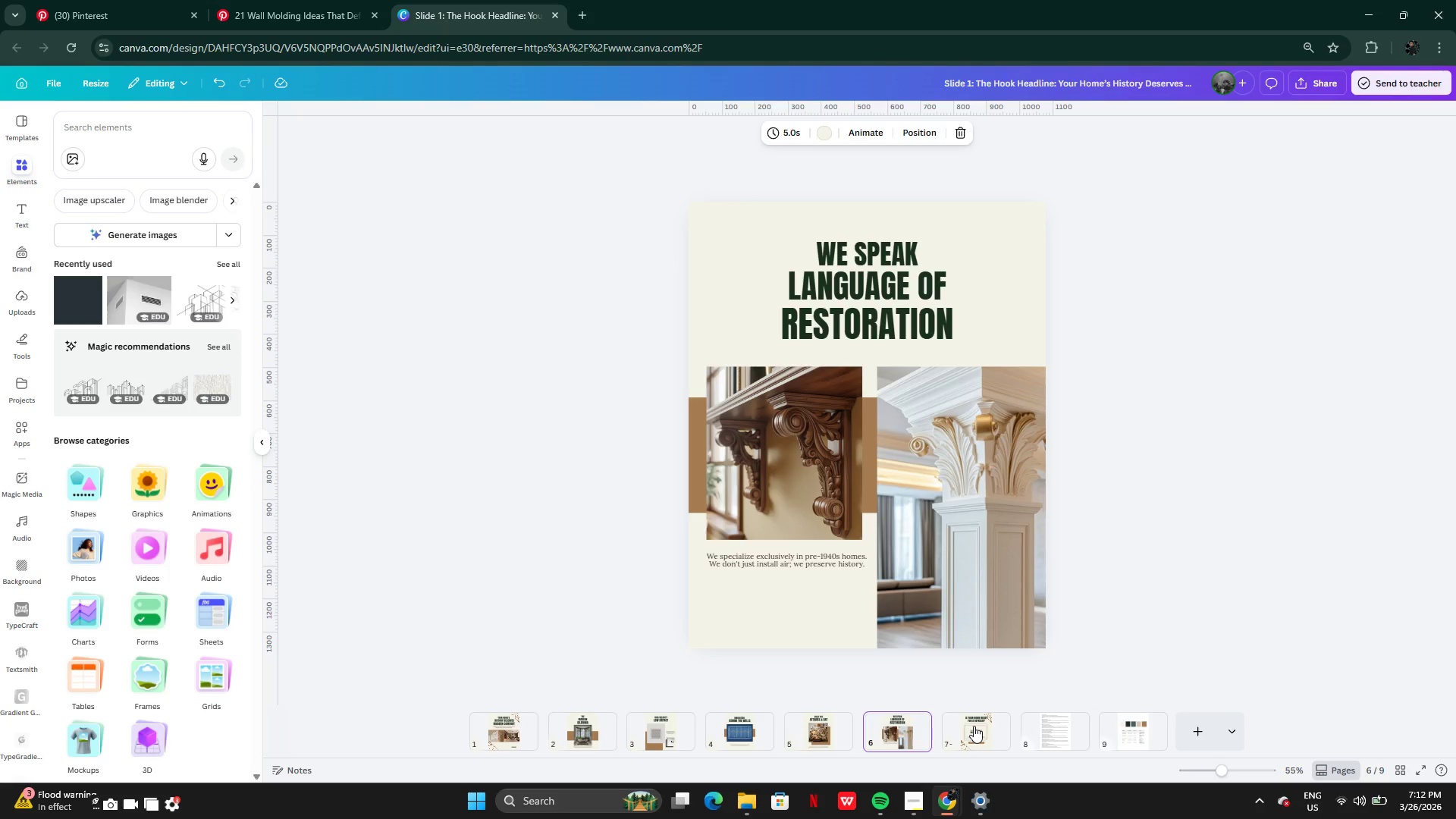 
left_click([974, 726])
 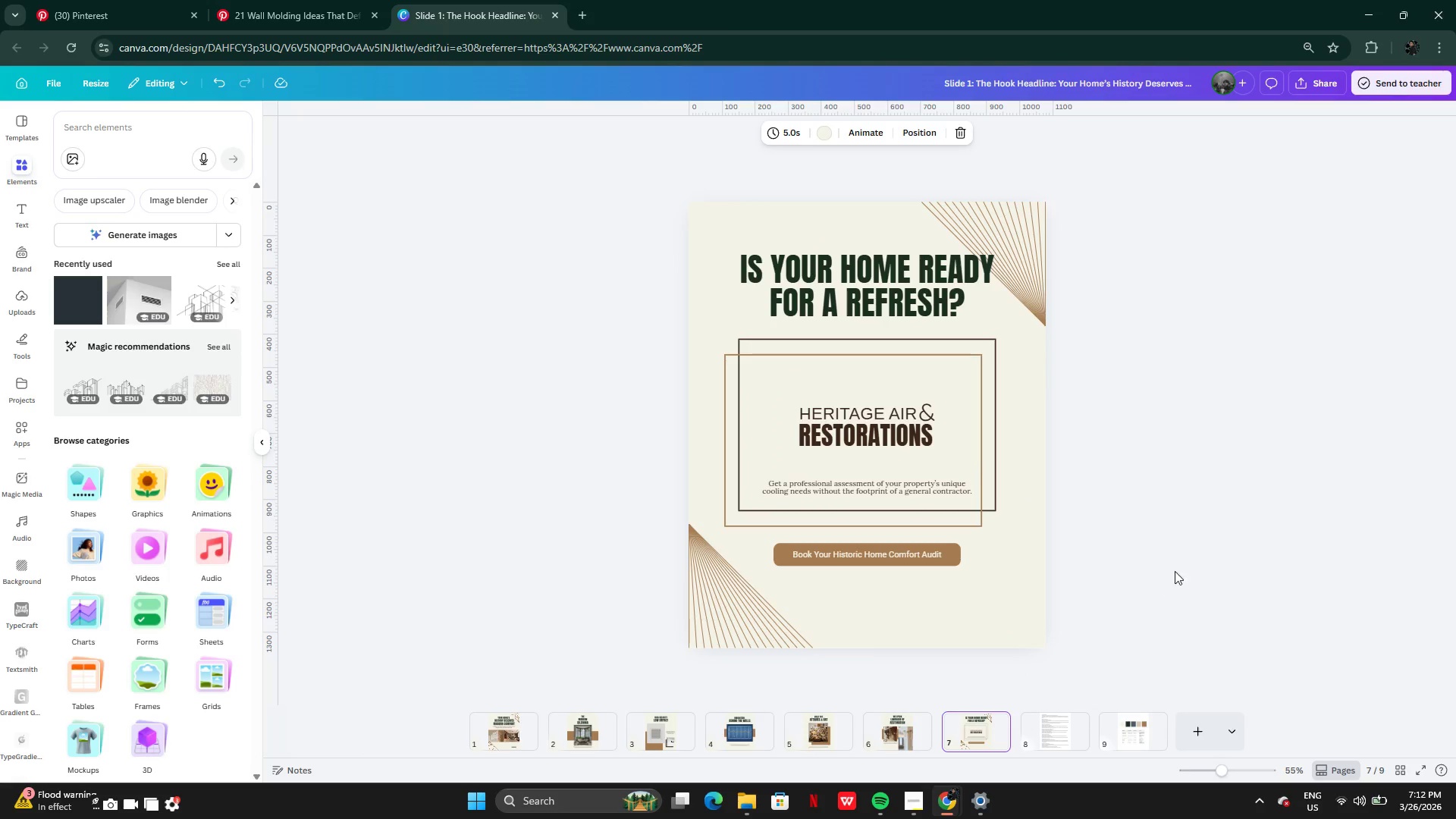 
left_click([1079, 736])
 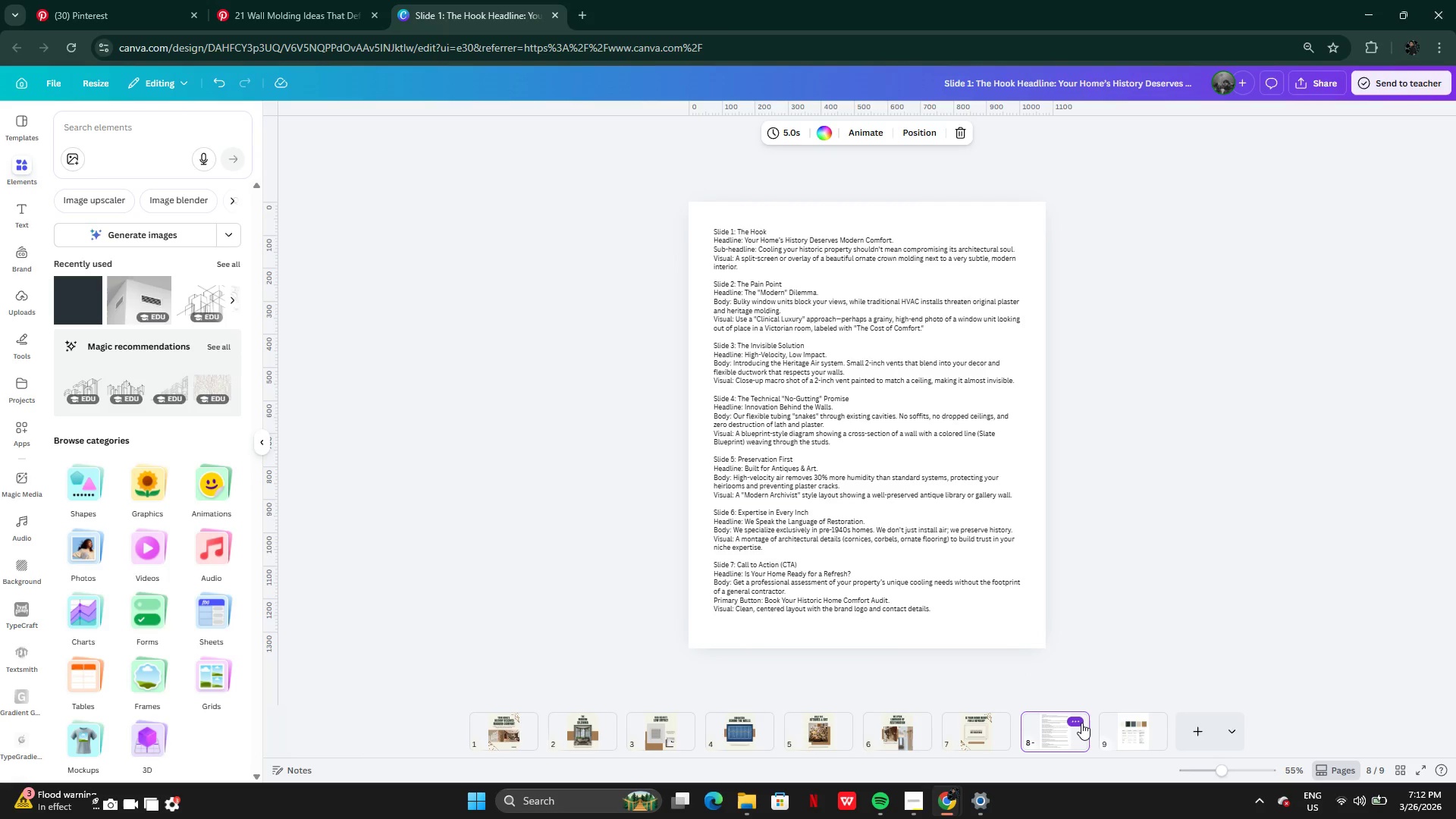 
left_click([1081, 723])
 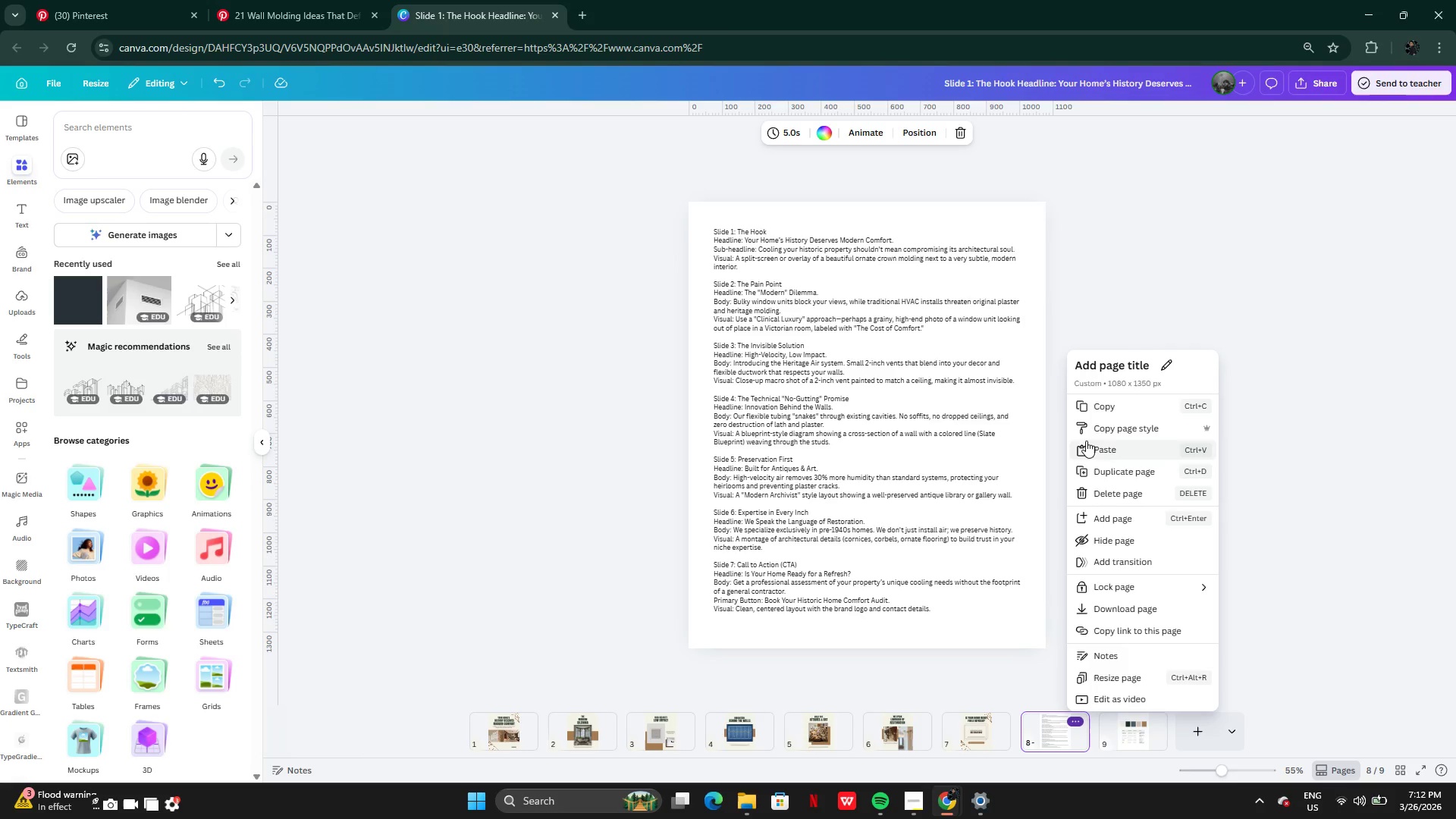 
left_click([1115, 501])
 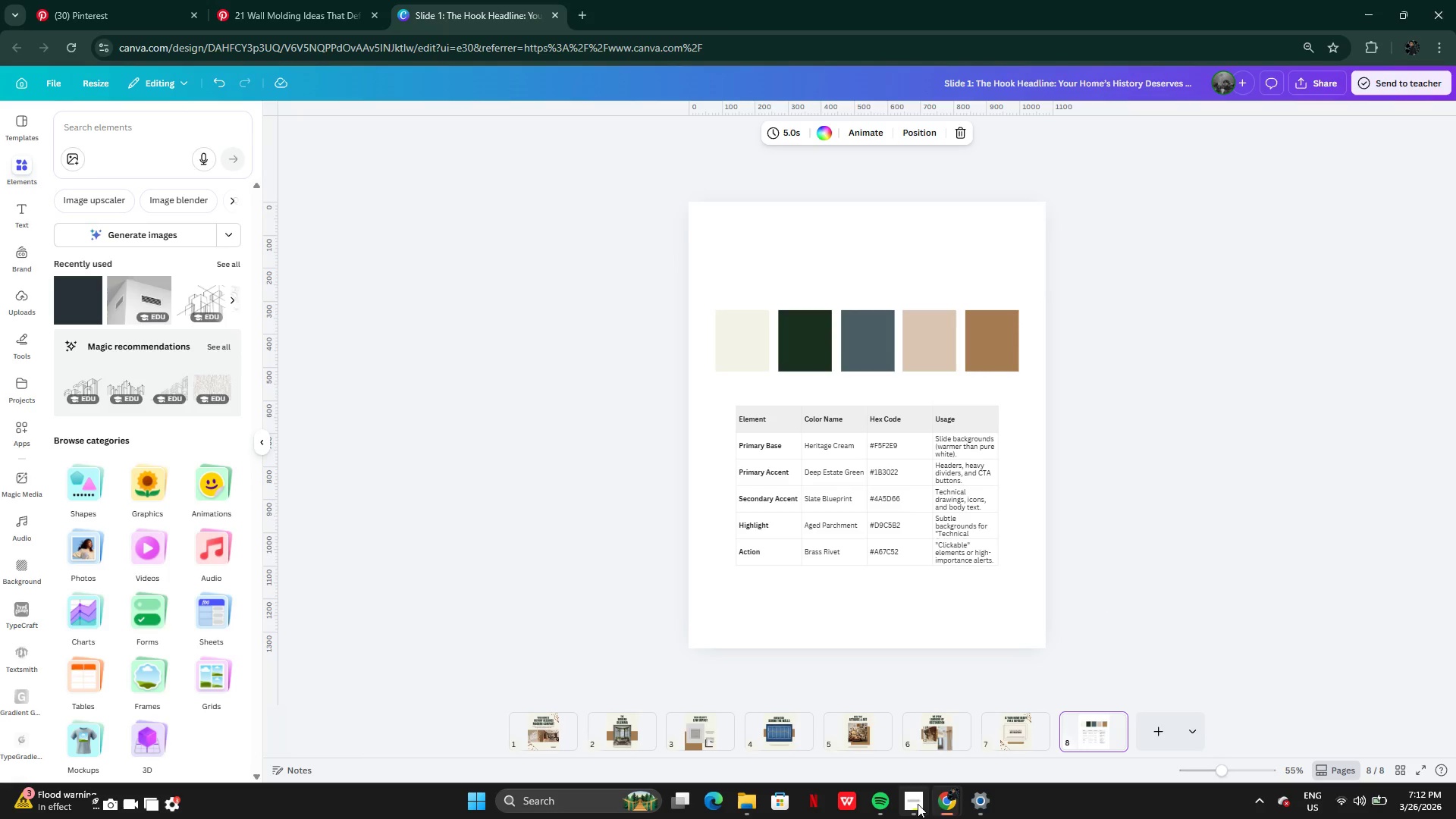 
left_click([917, 804])